 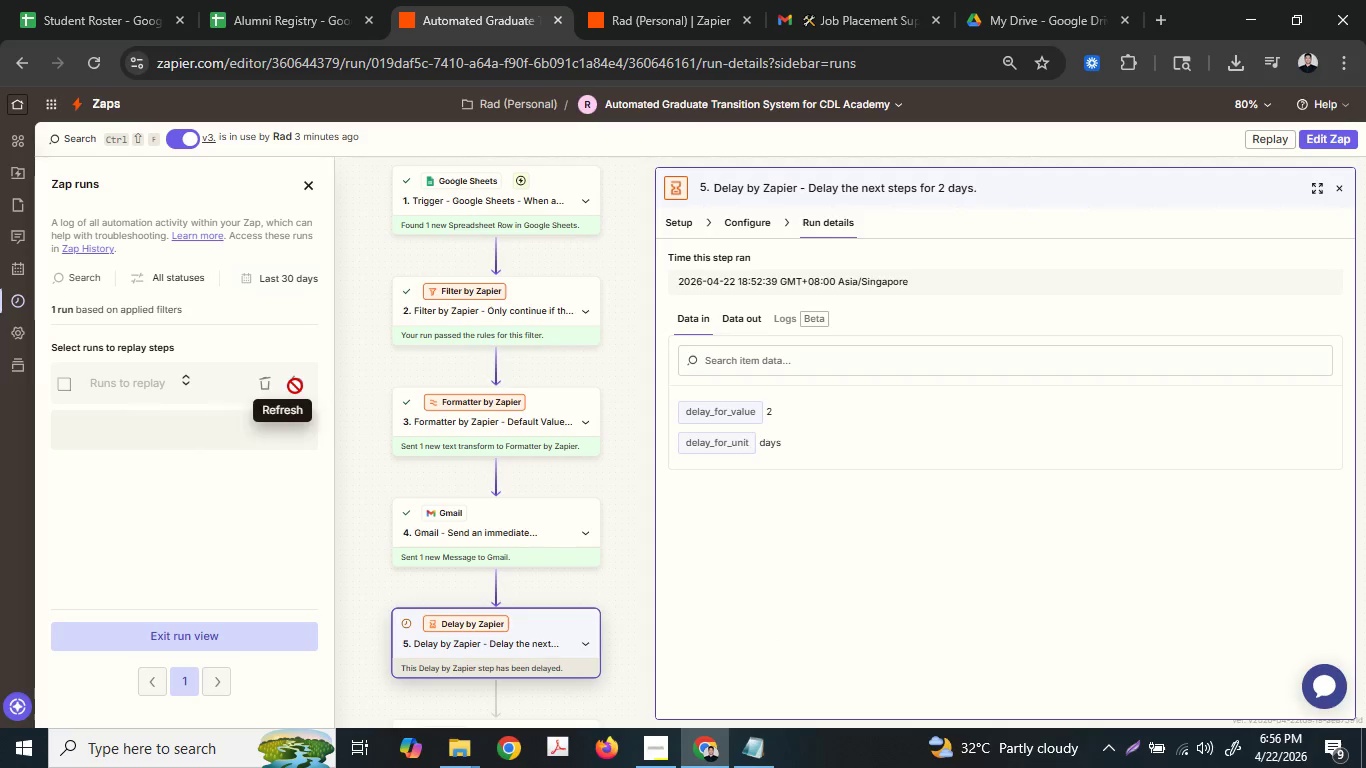 
left_click([265, 437])
 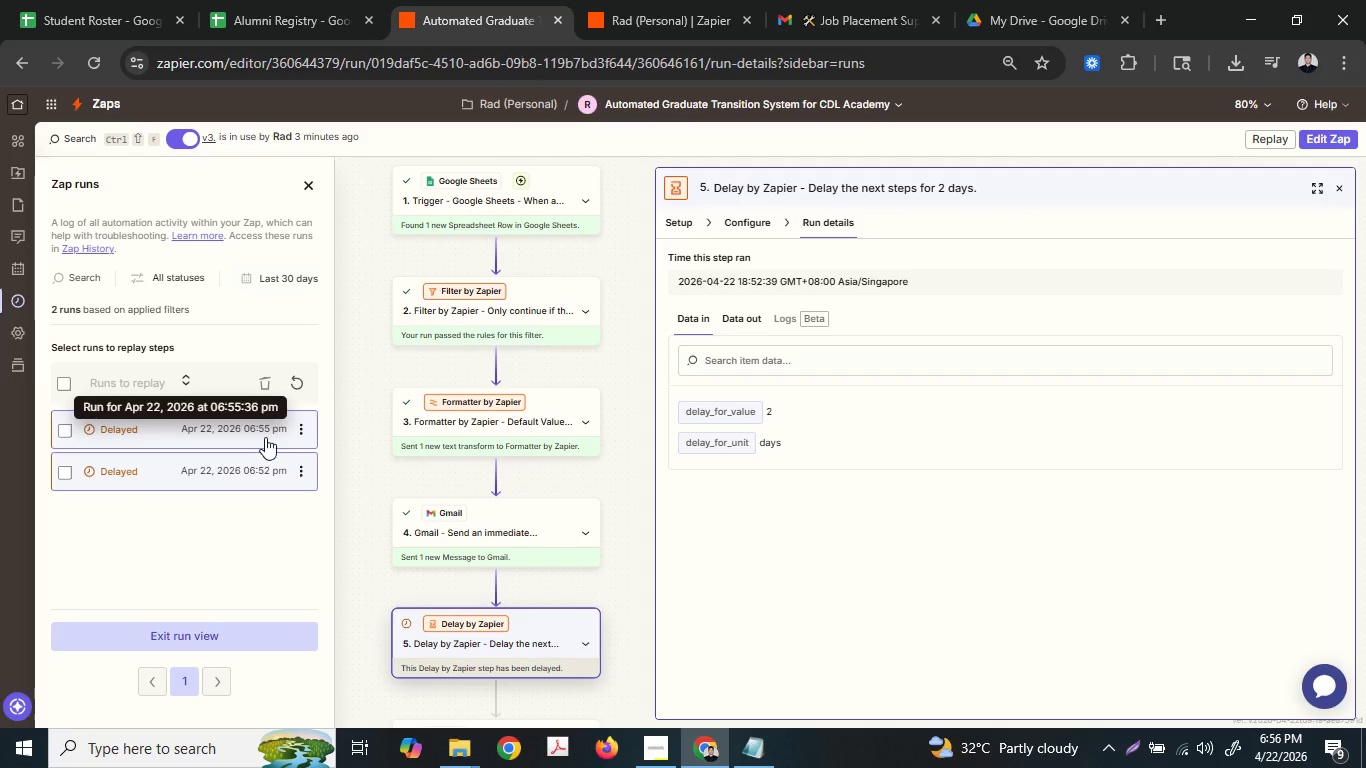 
mouse_move([291, 438])
 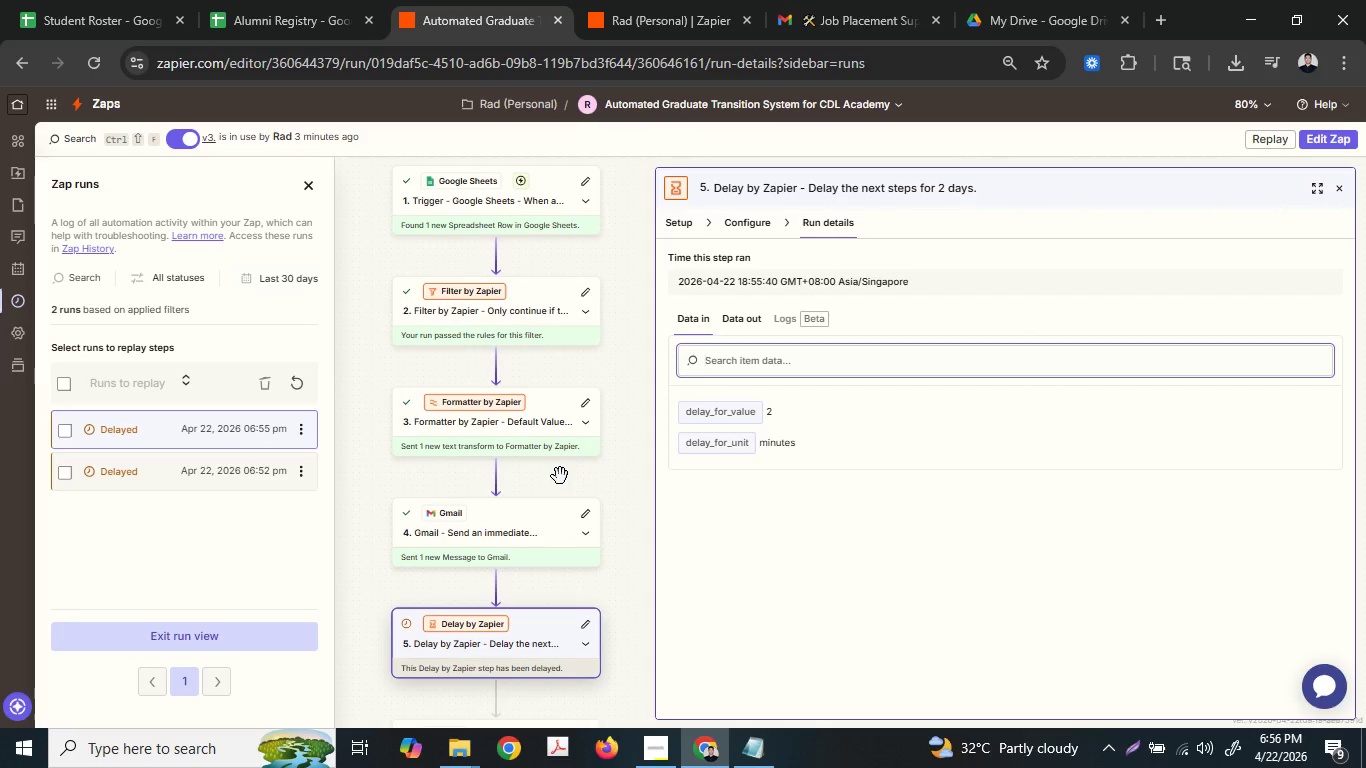 
scroll: coordinate [561, 477], scroll_direction: down, amount: 5.0
 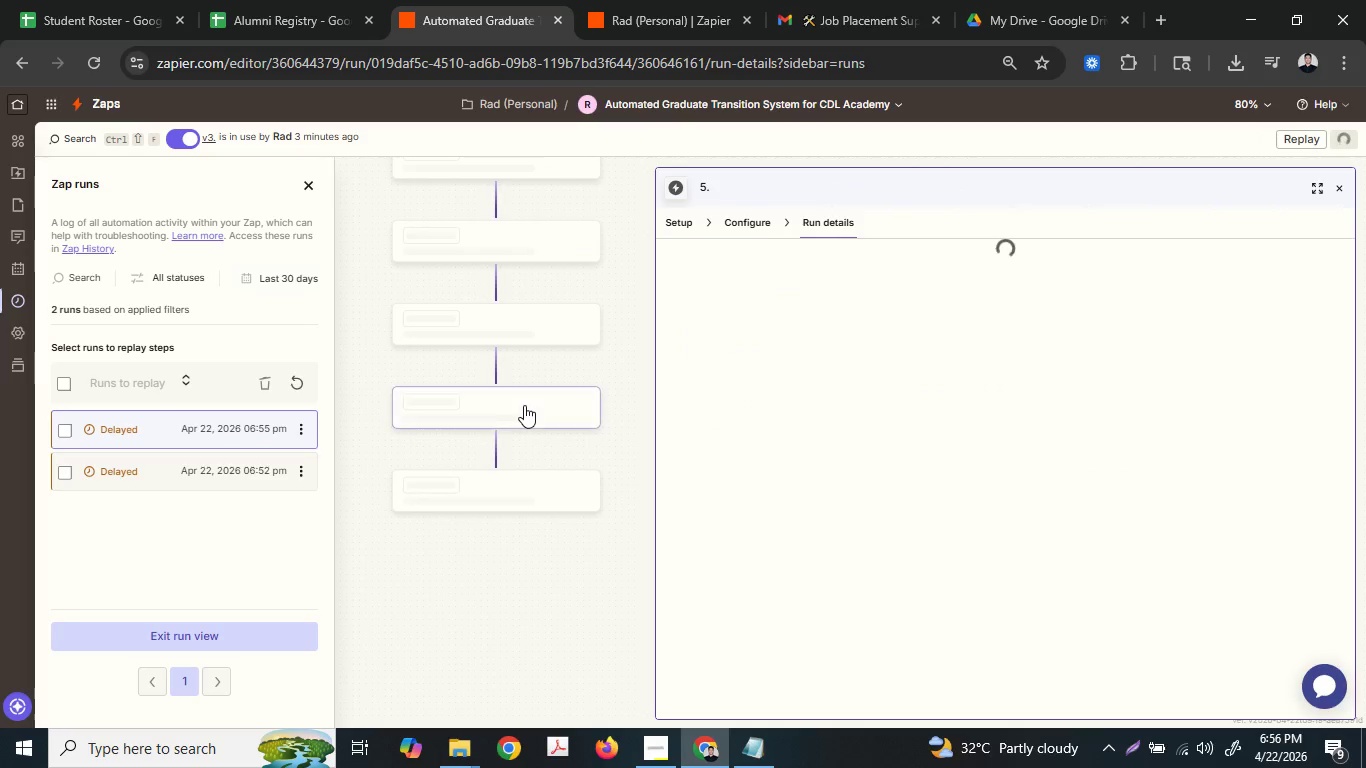 
scroll: coordinate [524, 405], scroll_direction: up, amount: 2.0
 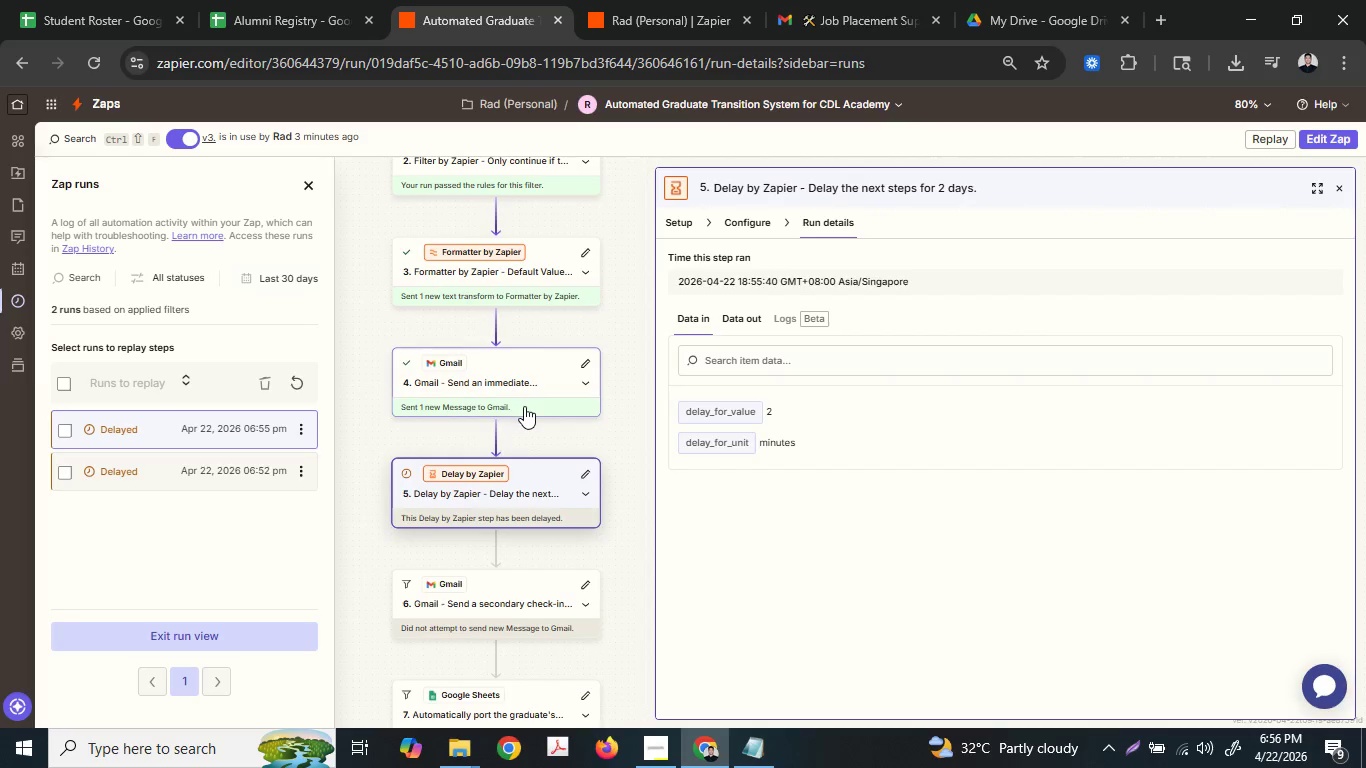 
scroll: coordinate [524, 406], scroll_direction: down, amount: 1.0
 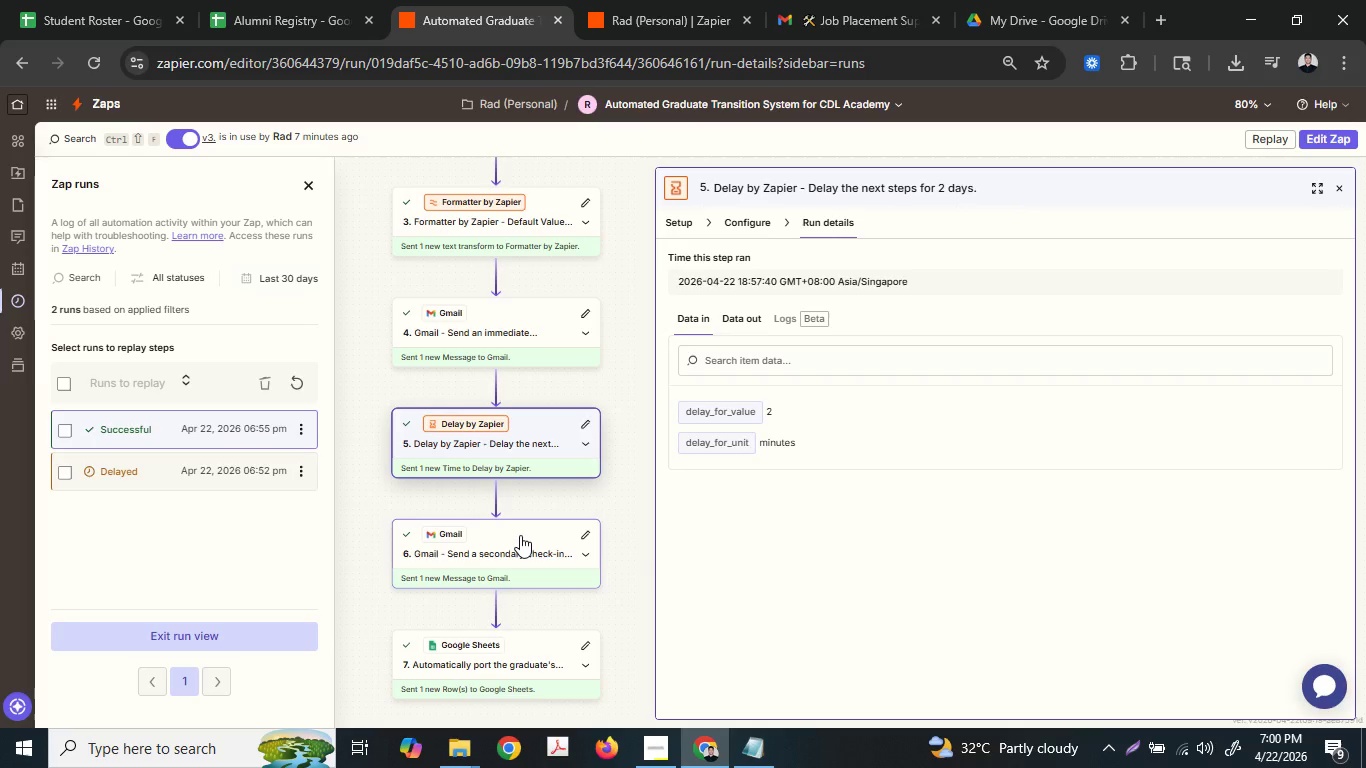 
wait(254.54)
 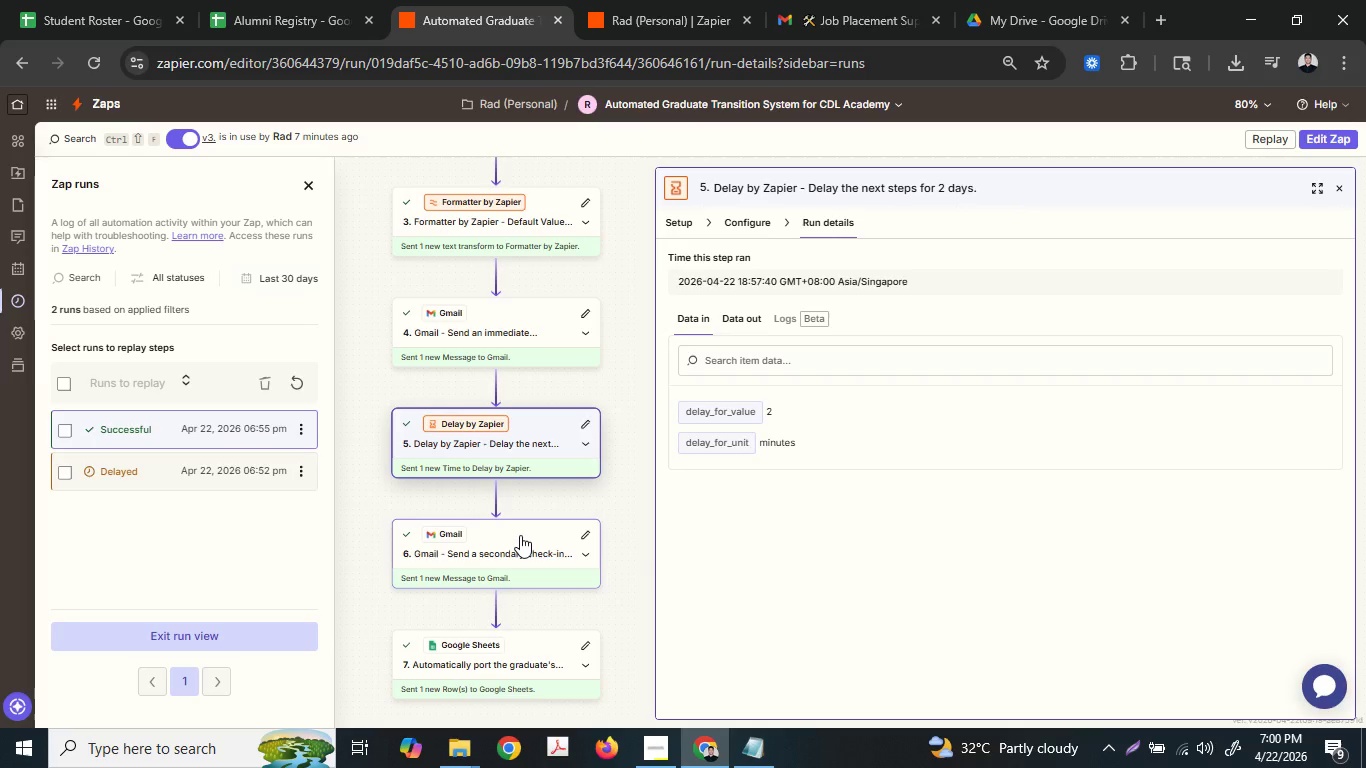 
scroll: coordinate [409, 457], scroll_direction: down, amount: 5.0
 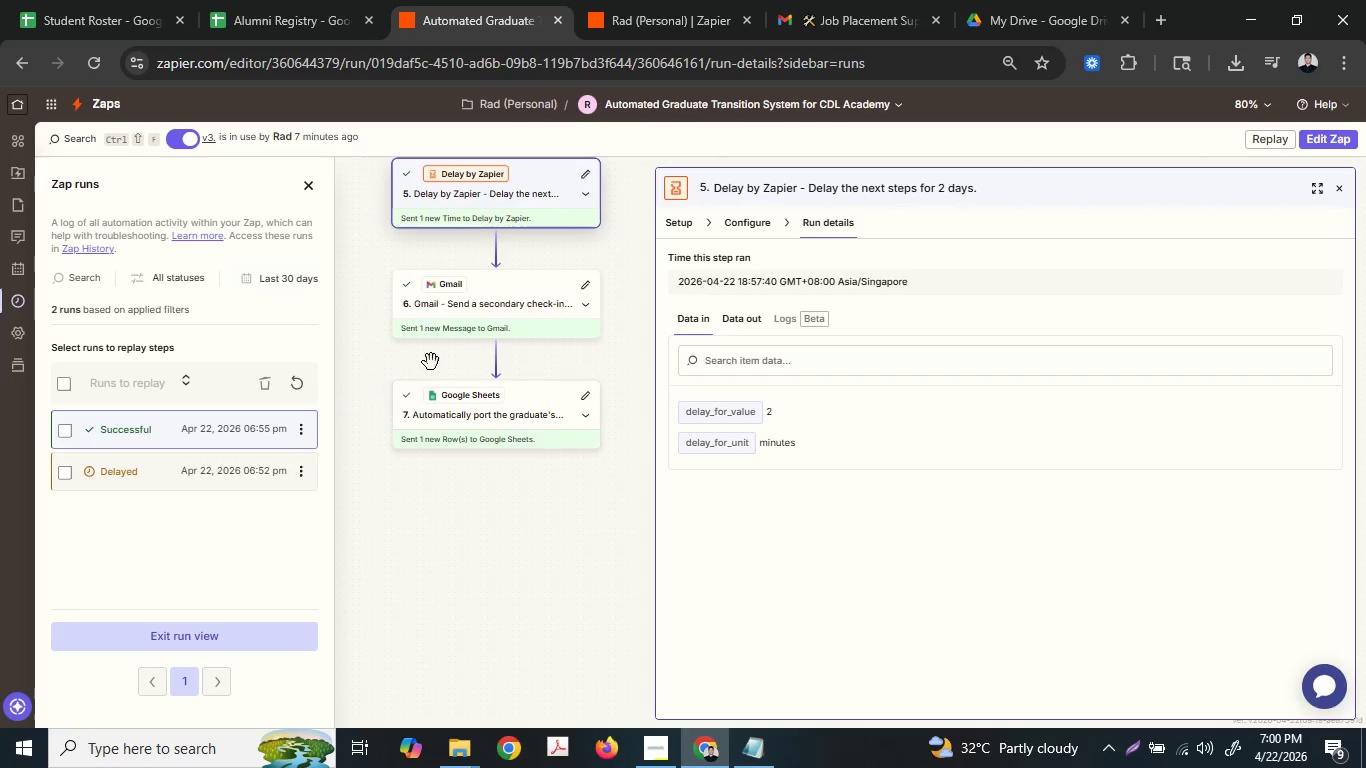 
left_click([463, 332])
 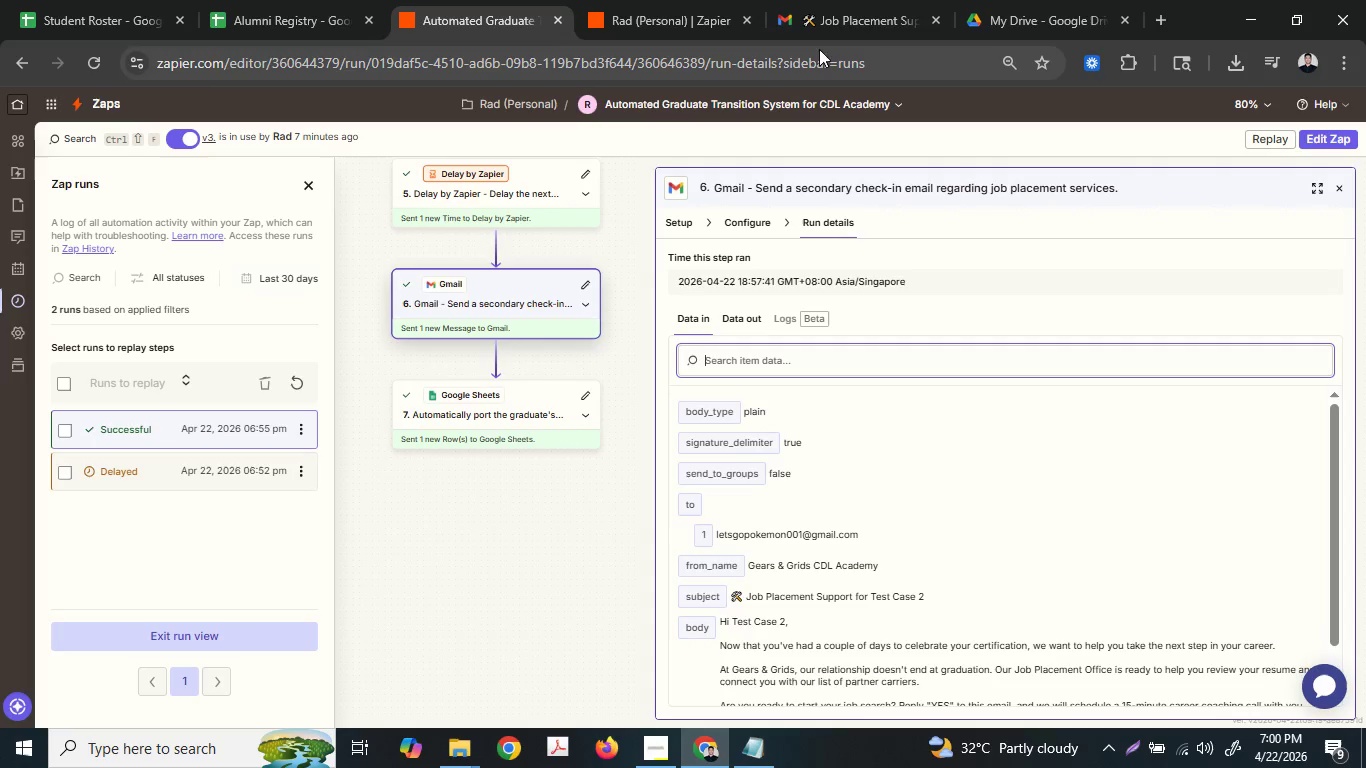 
left_click([851, 0])
 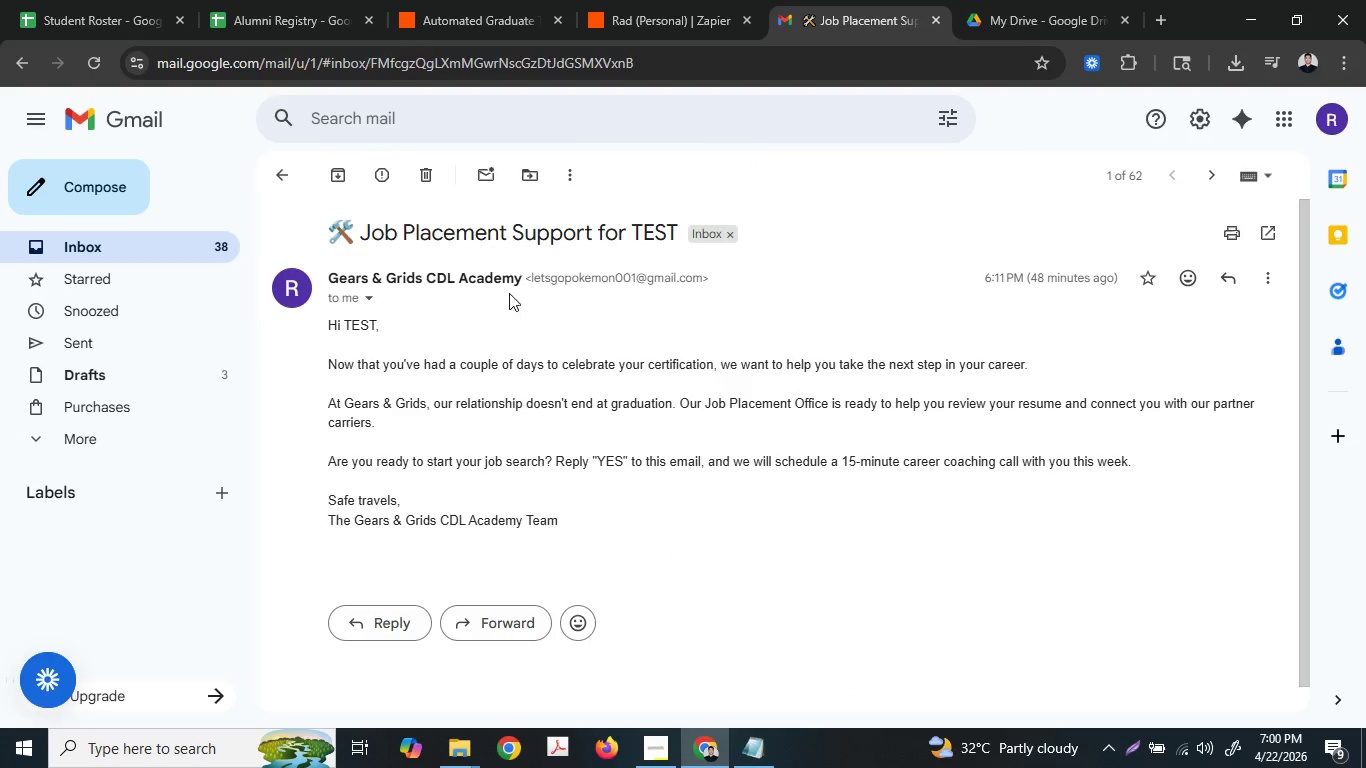 
left_click([172, 248])
 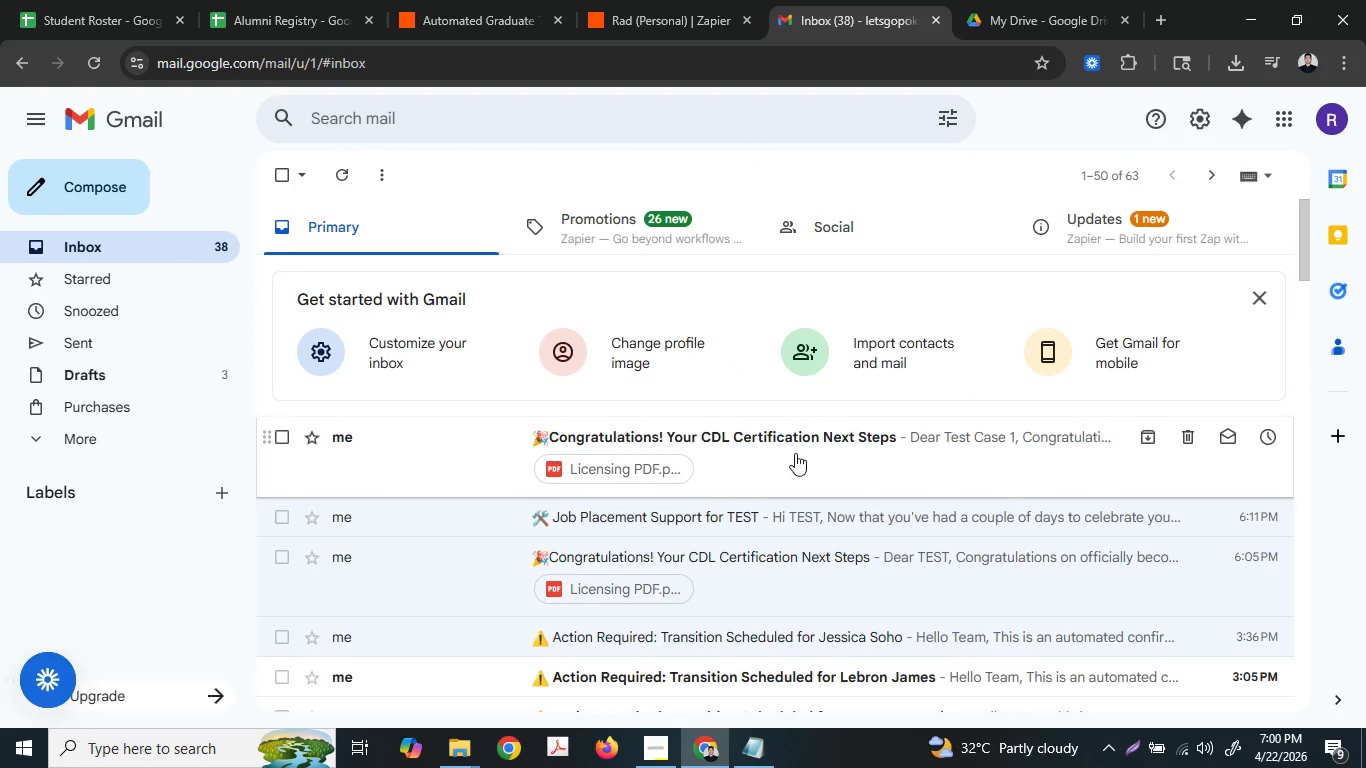 
scroll: coordinate [795, 453], scroll_direction: down, amount: 1.0
 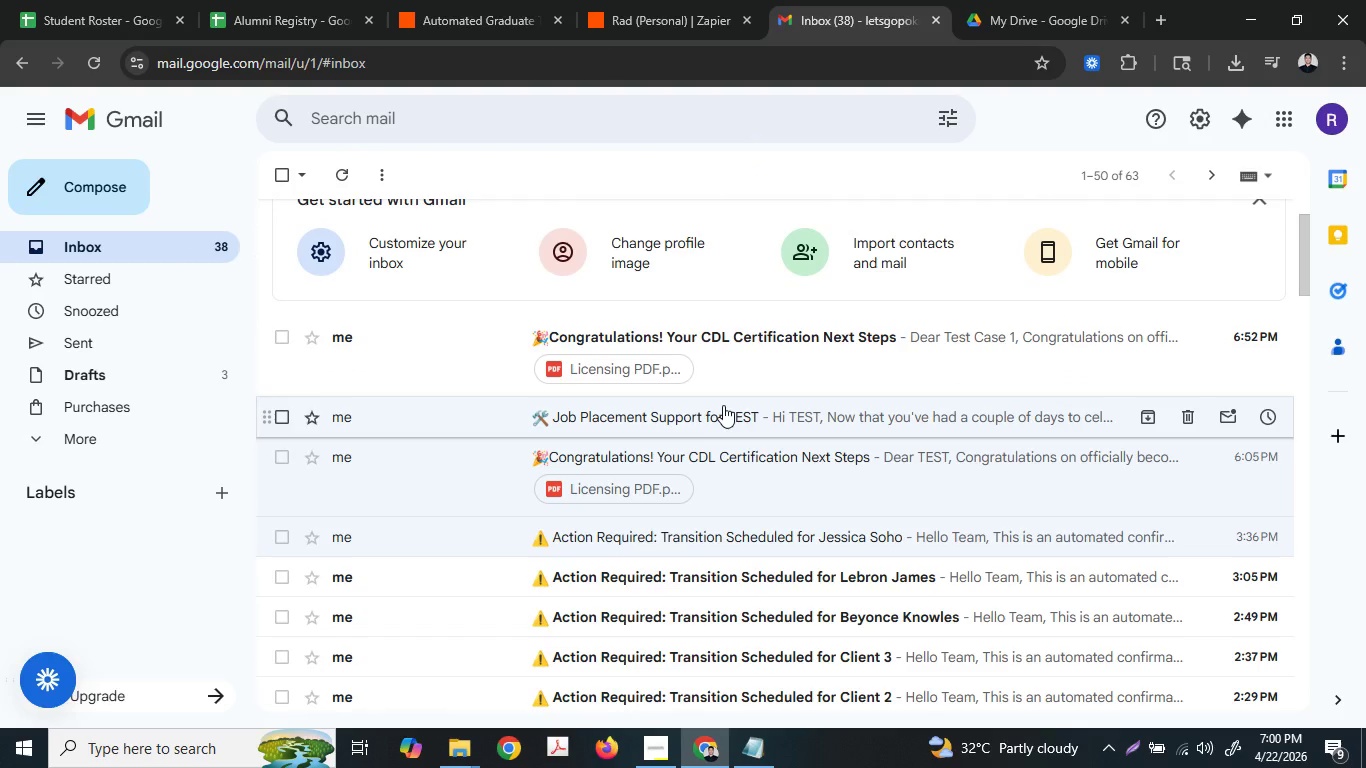 
left_click([778, 340])
 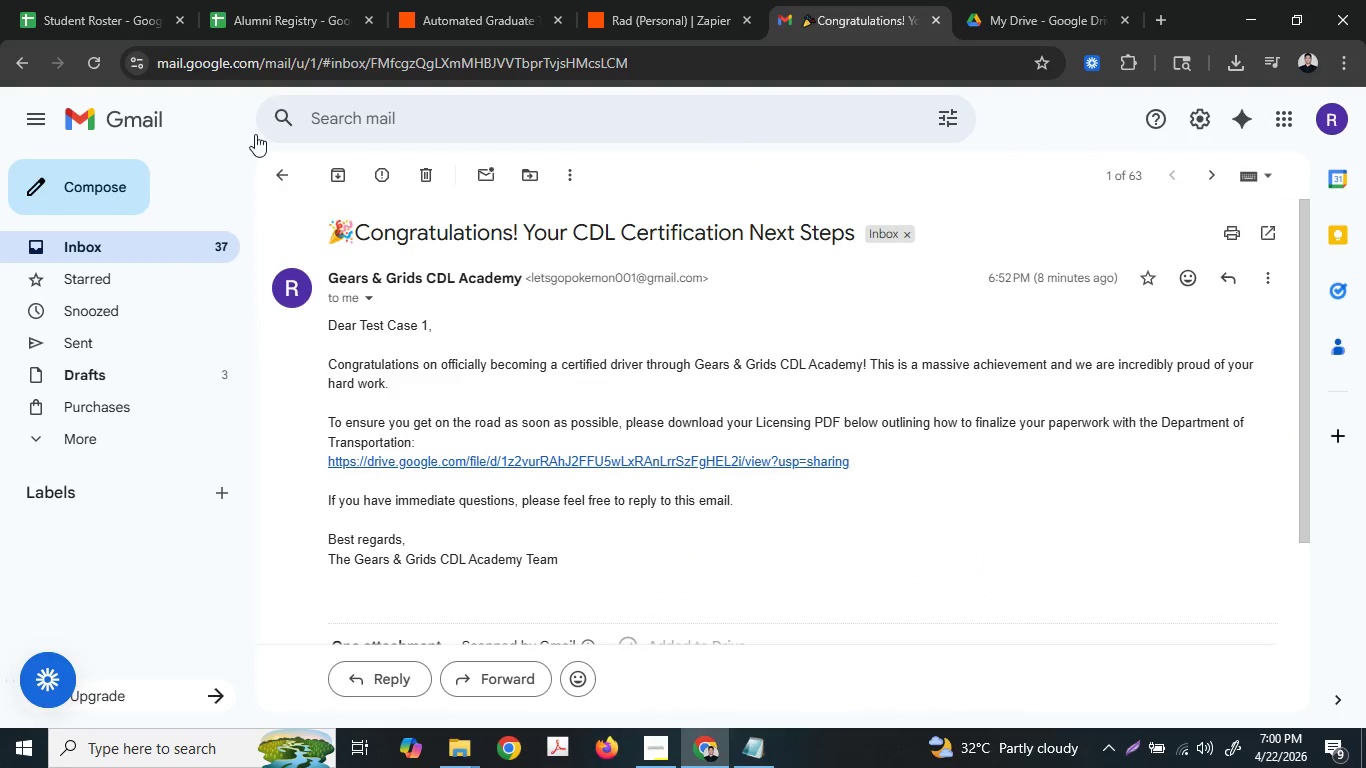 
left_click([13, 56])
 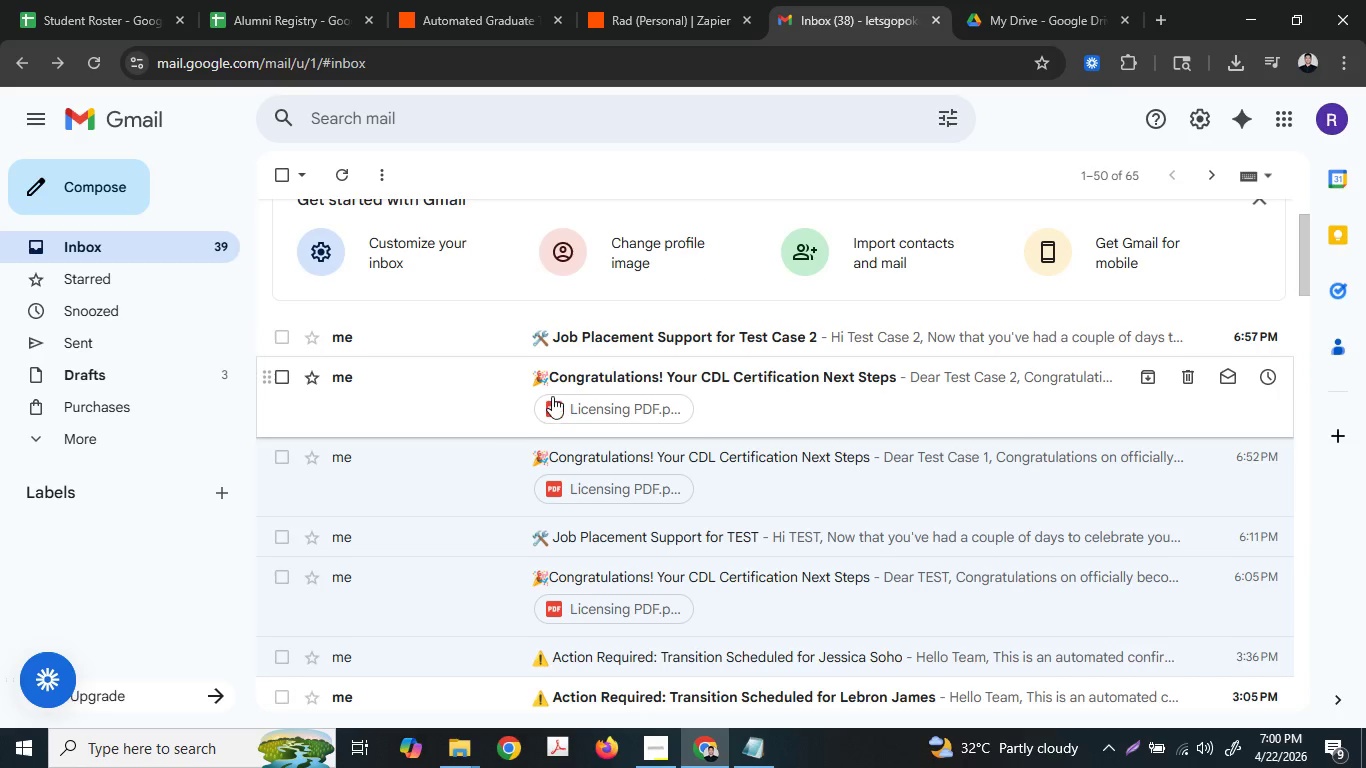 
left_click([745, 383])
 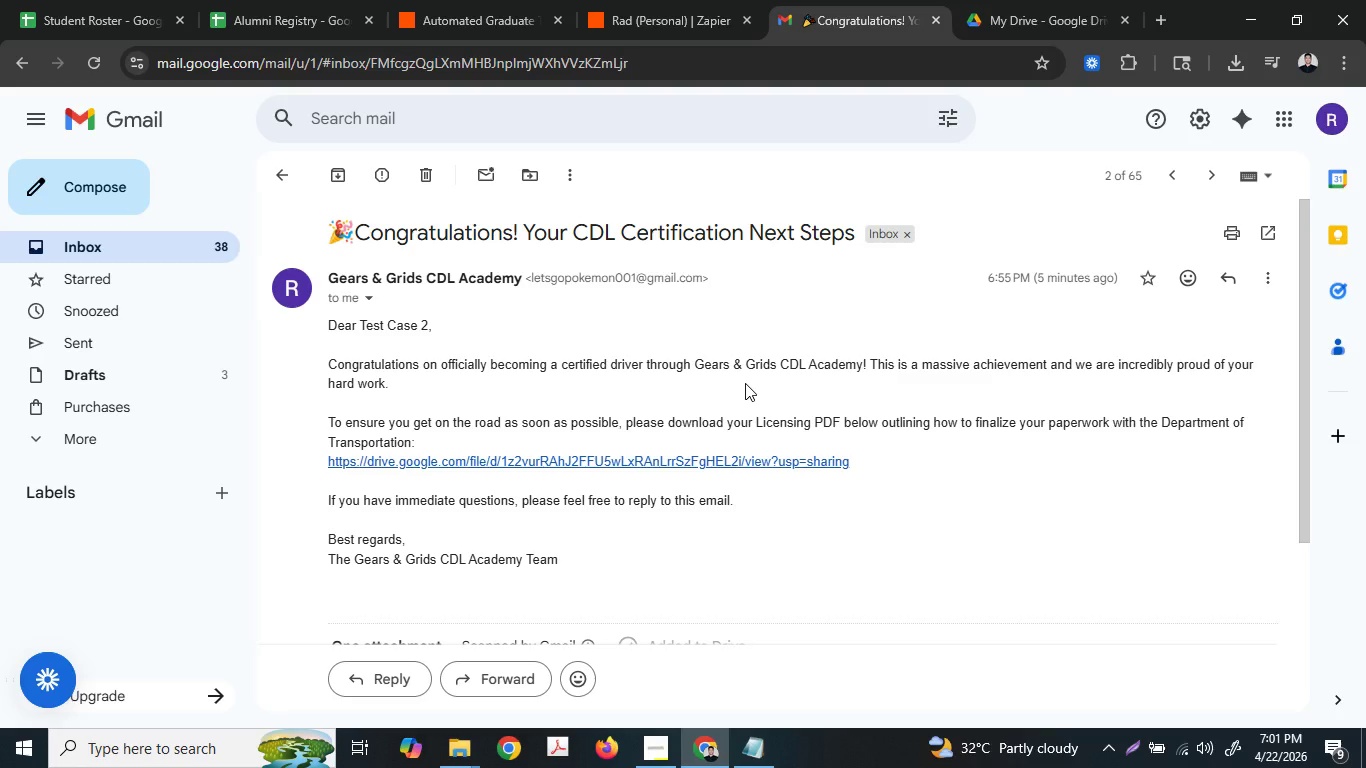 
wait(32.92)
 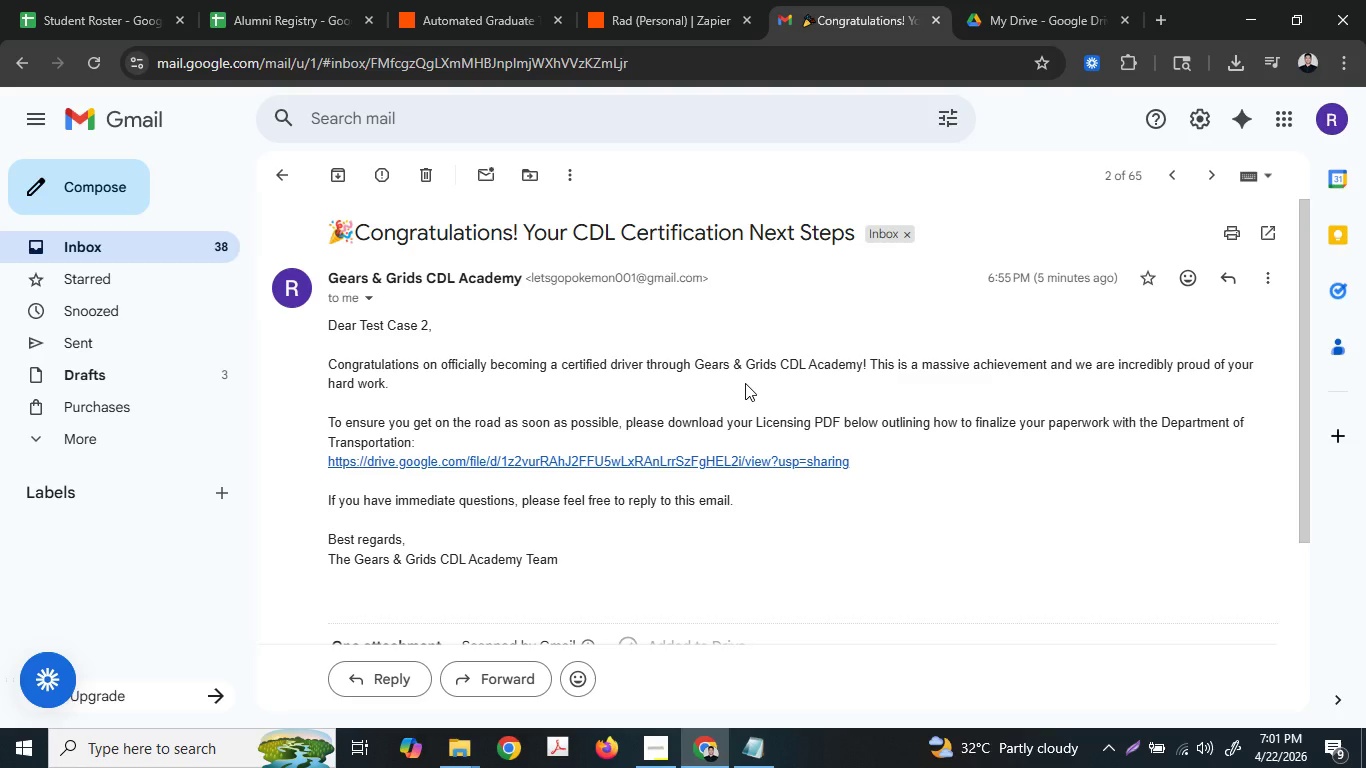 
left_click([10, 61])
 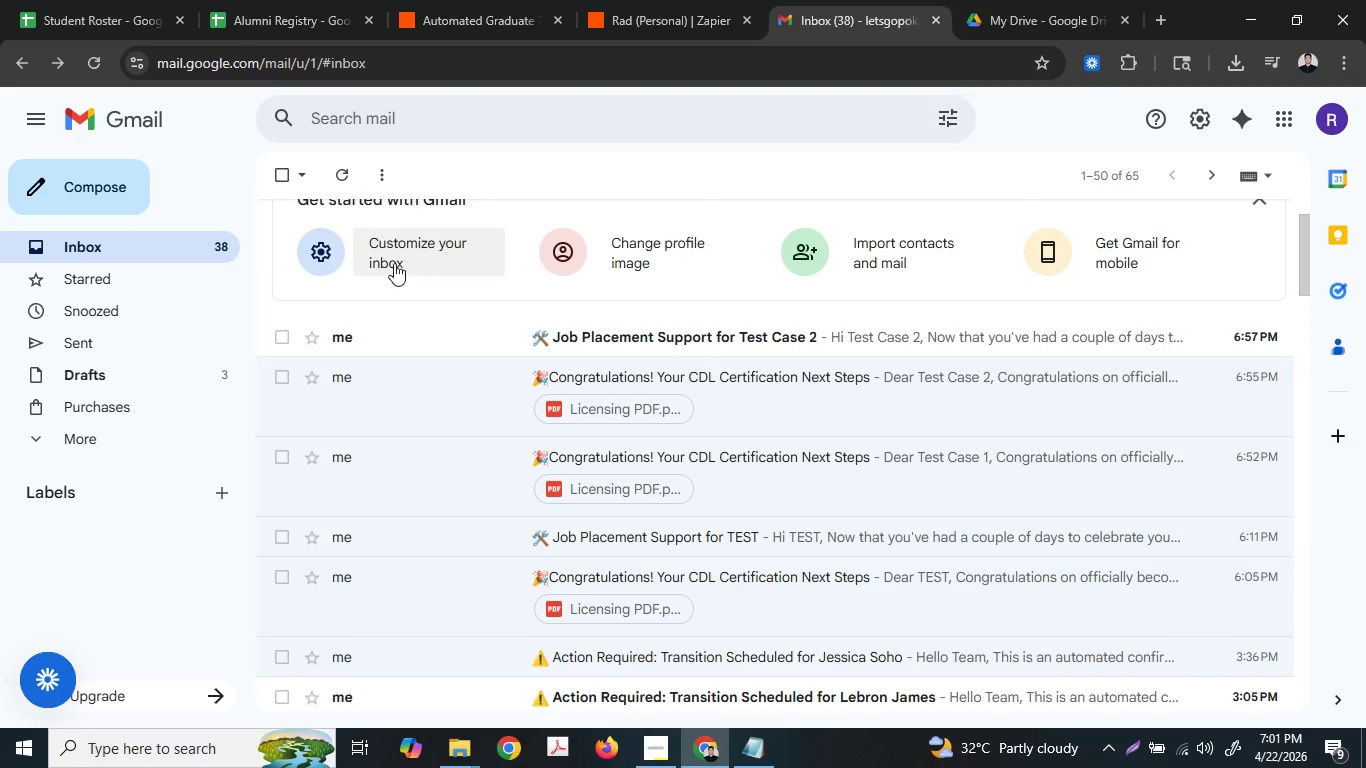 
left_click([347, 177])
 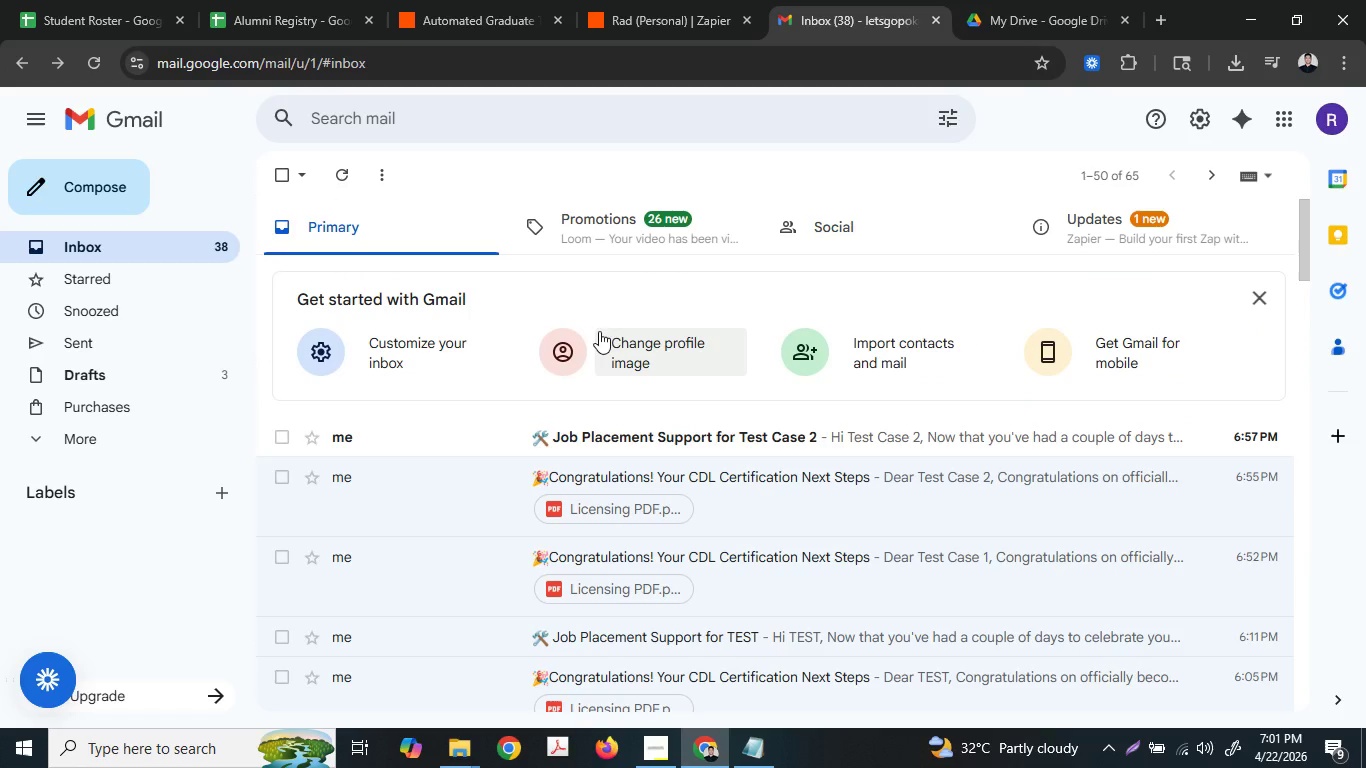 
scroll: coordinate [421, 342], scroll_direction: up, amount: 2.0
 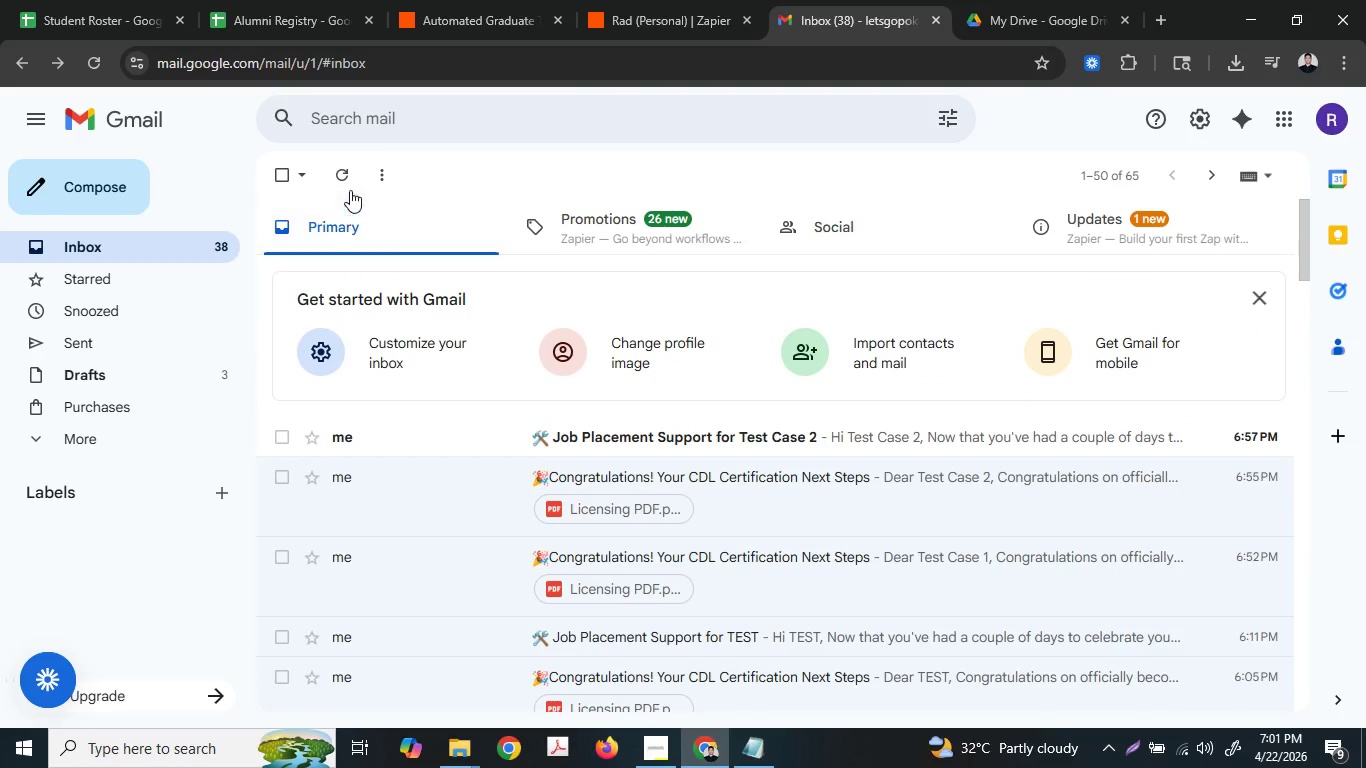 
wait(6.75)
 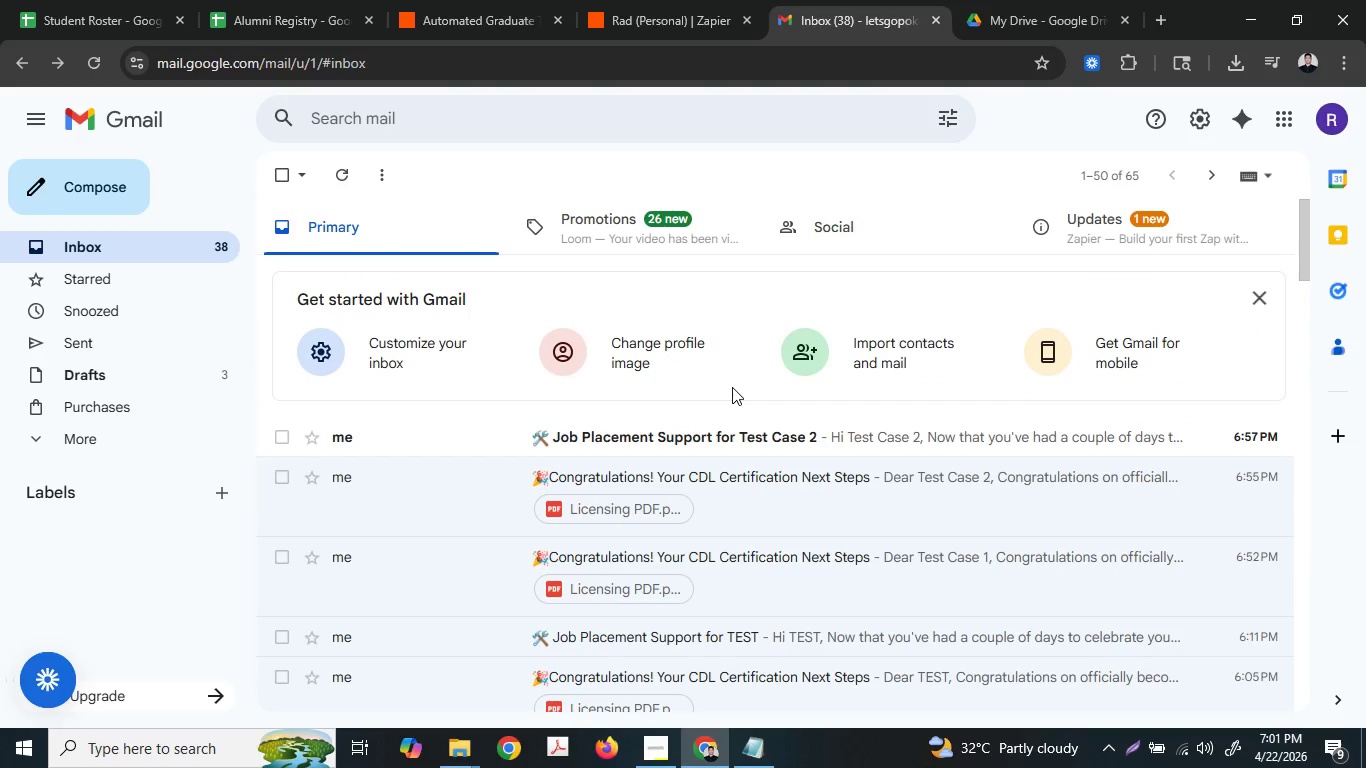 
left_click([715, 435])
 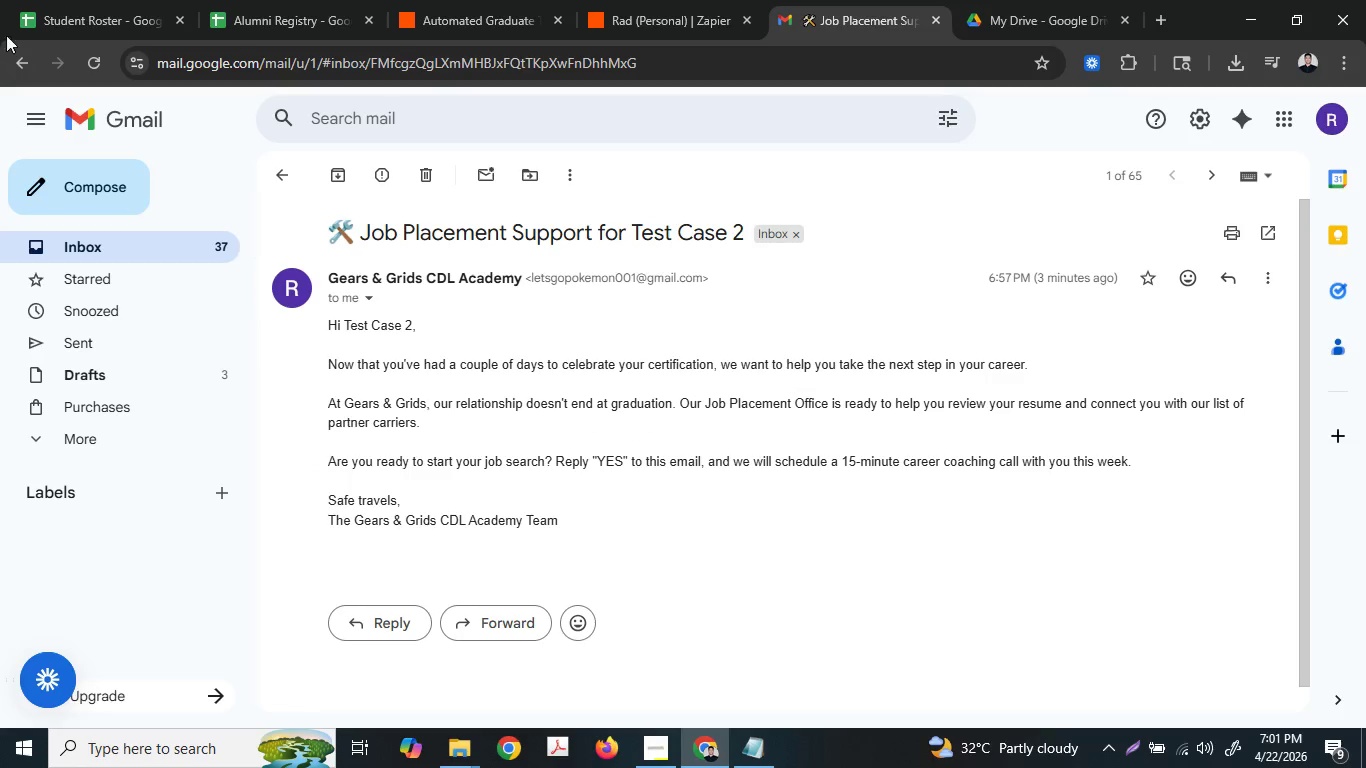 
left_click([230, 0])
 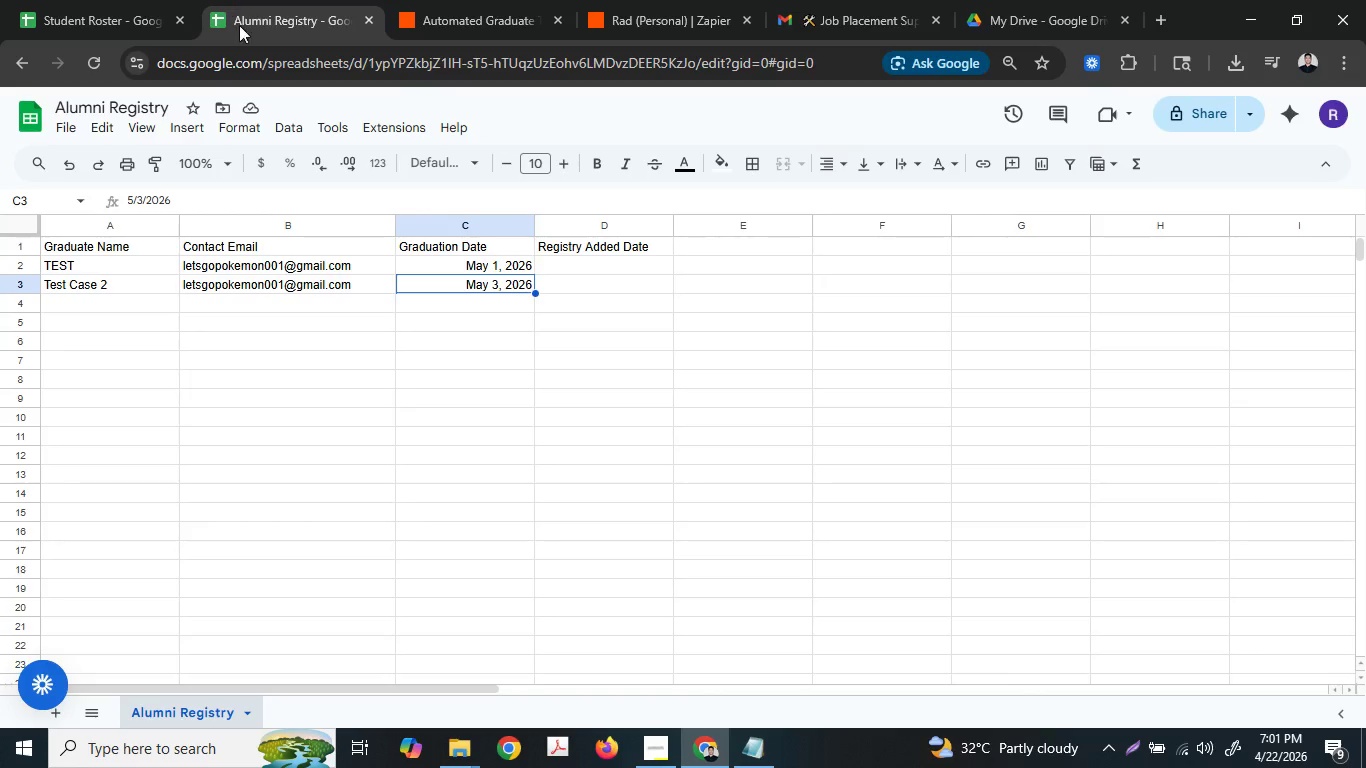 
scroll: coordinate [358, 346], scroll_direction: up, amount: 2.0
 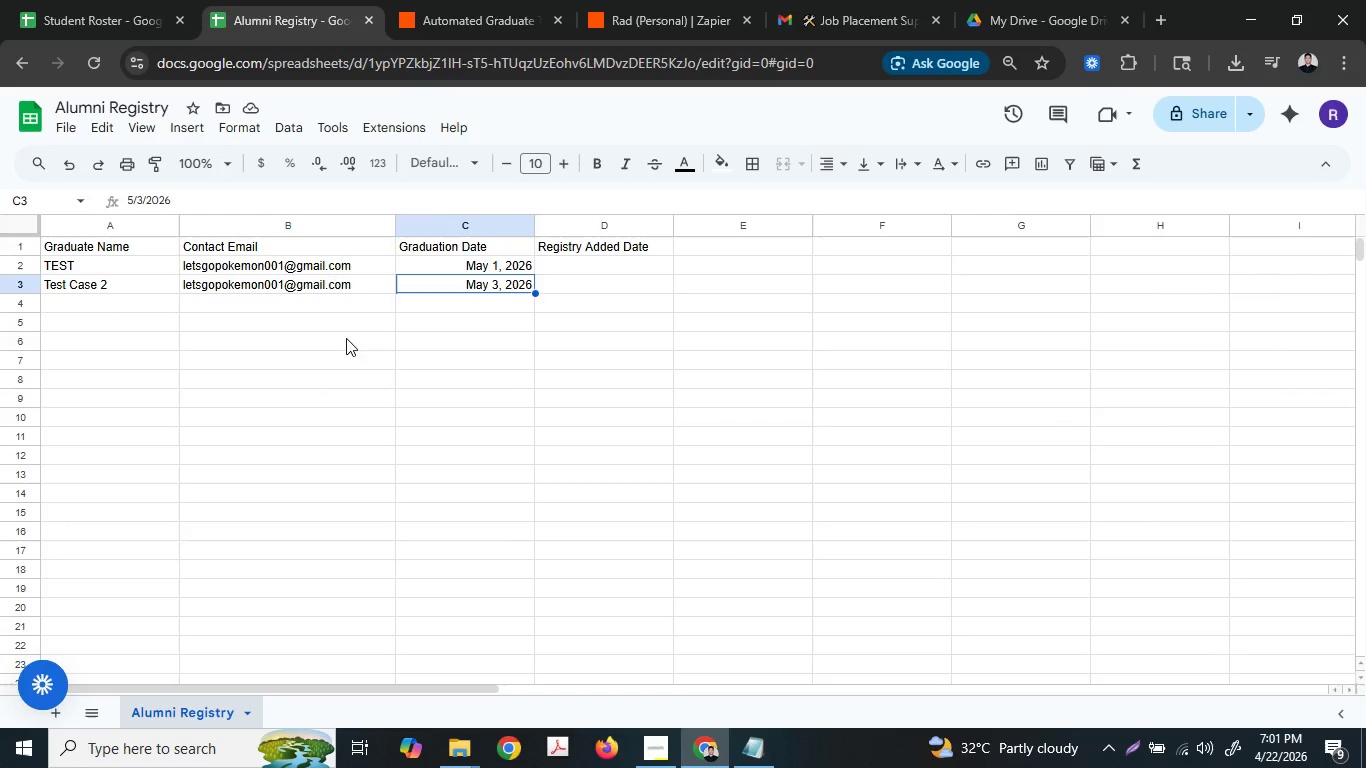 
left_click([108, 0])
 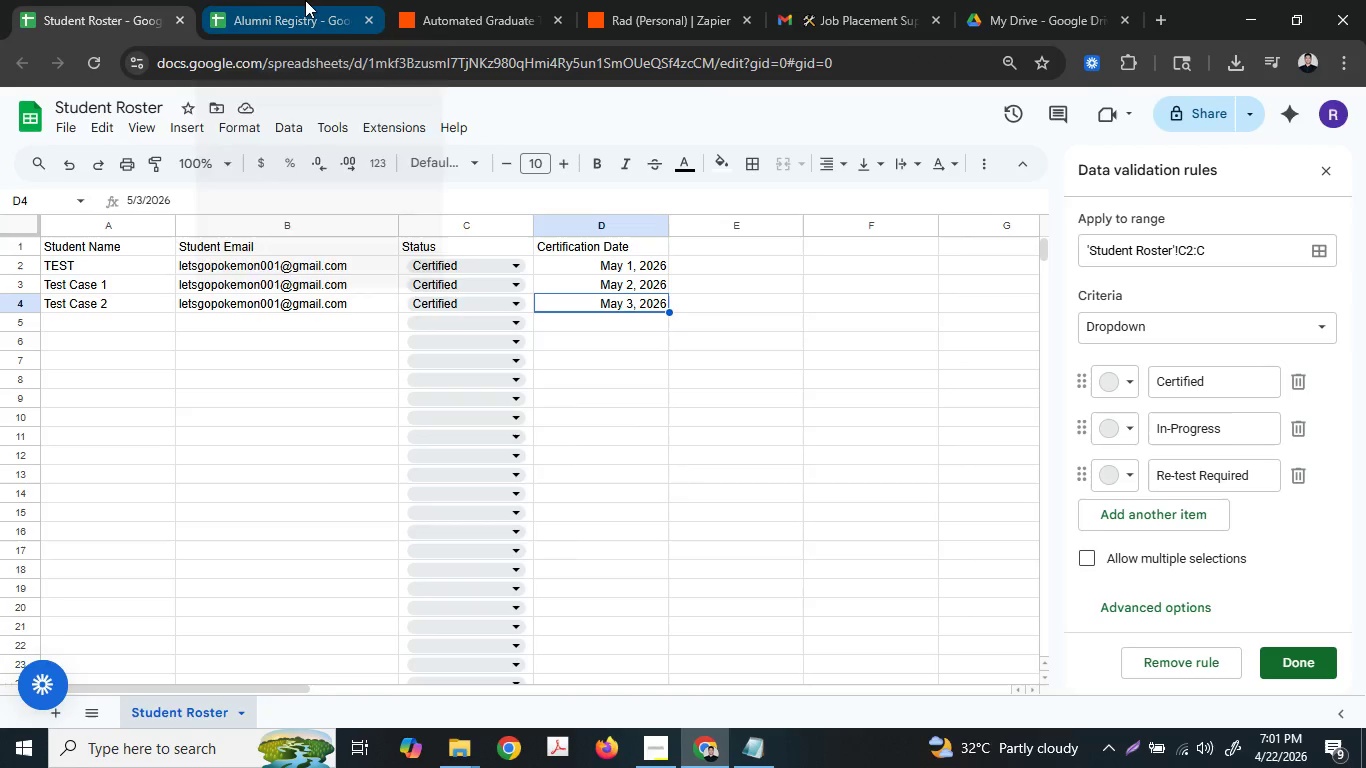 
left_click([305, 0])
 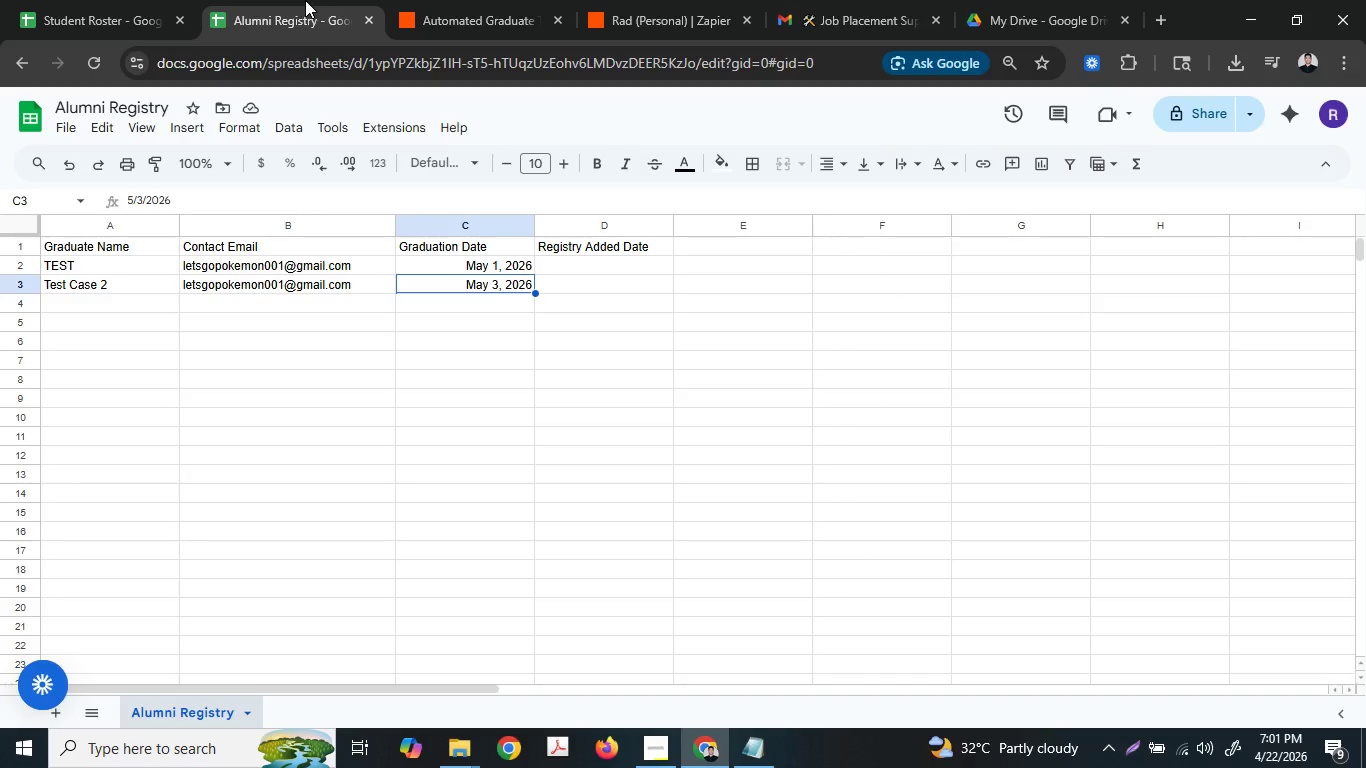 
left_click([122, 0])
 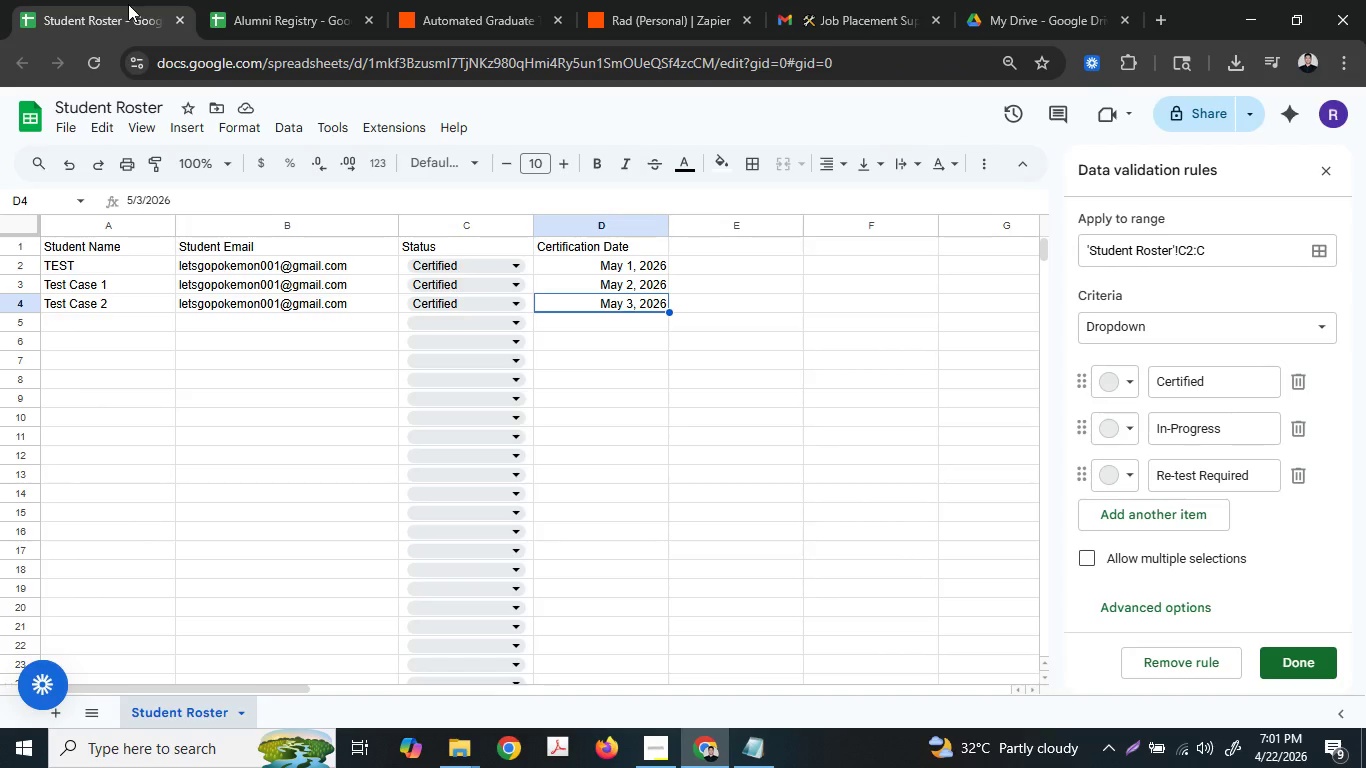 
left_click([285, 0])
 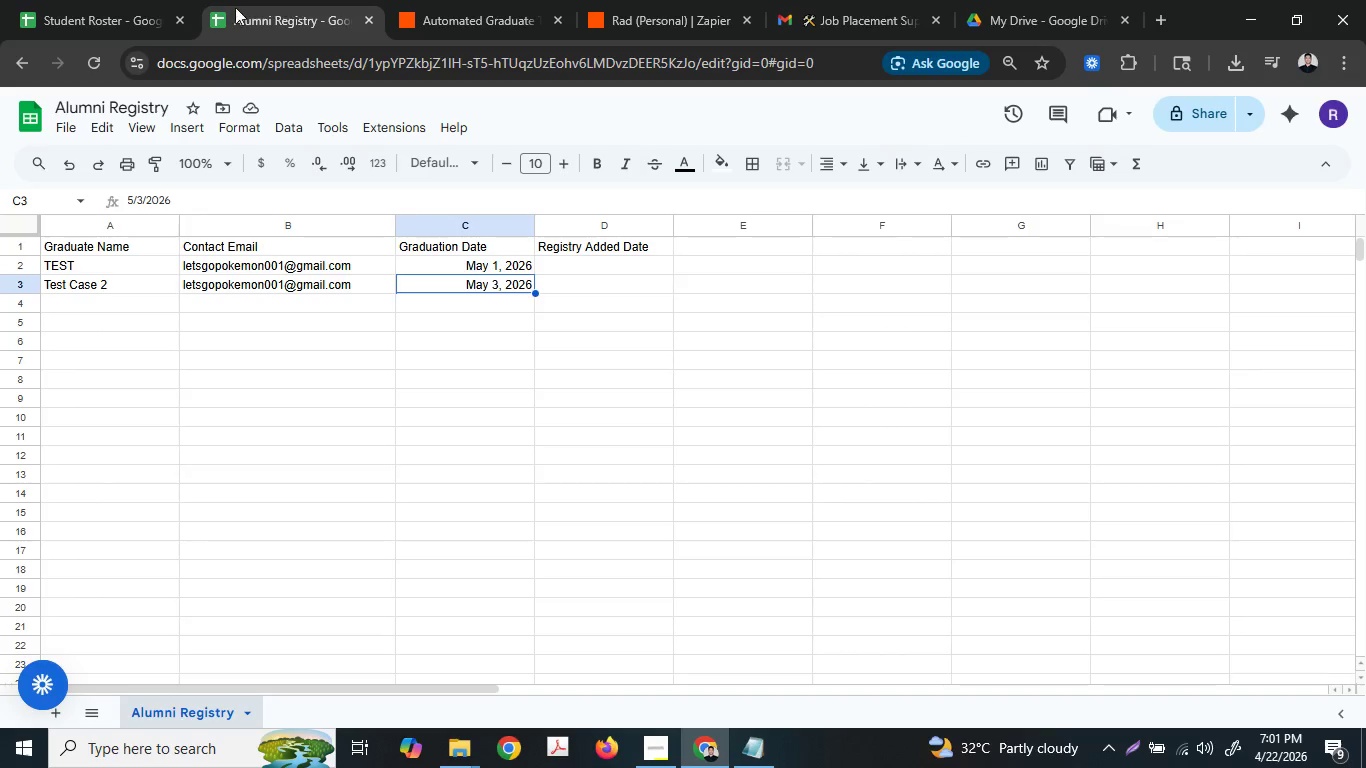 
left_click([135, 0])
 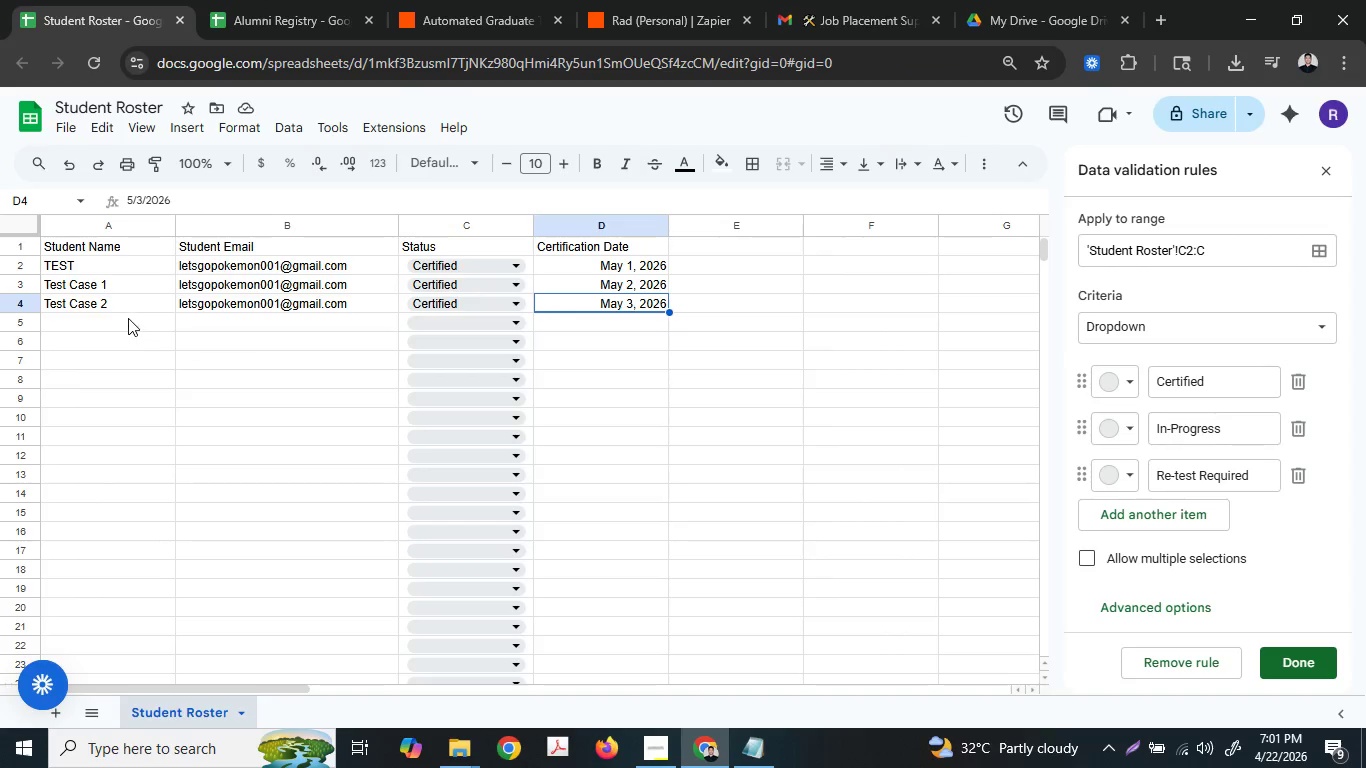 
left_click_drag(start_coordinate=[127, 301], to_coordinate=[383, 306])
 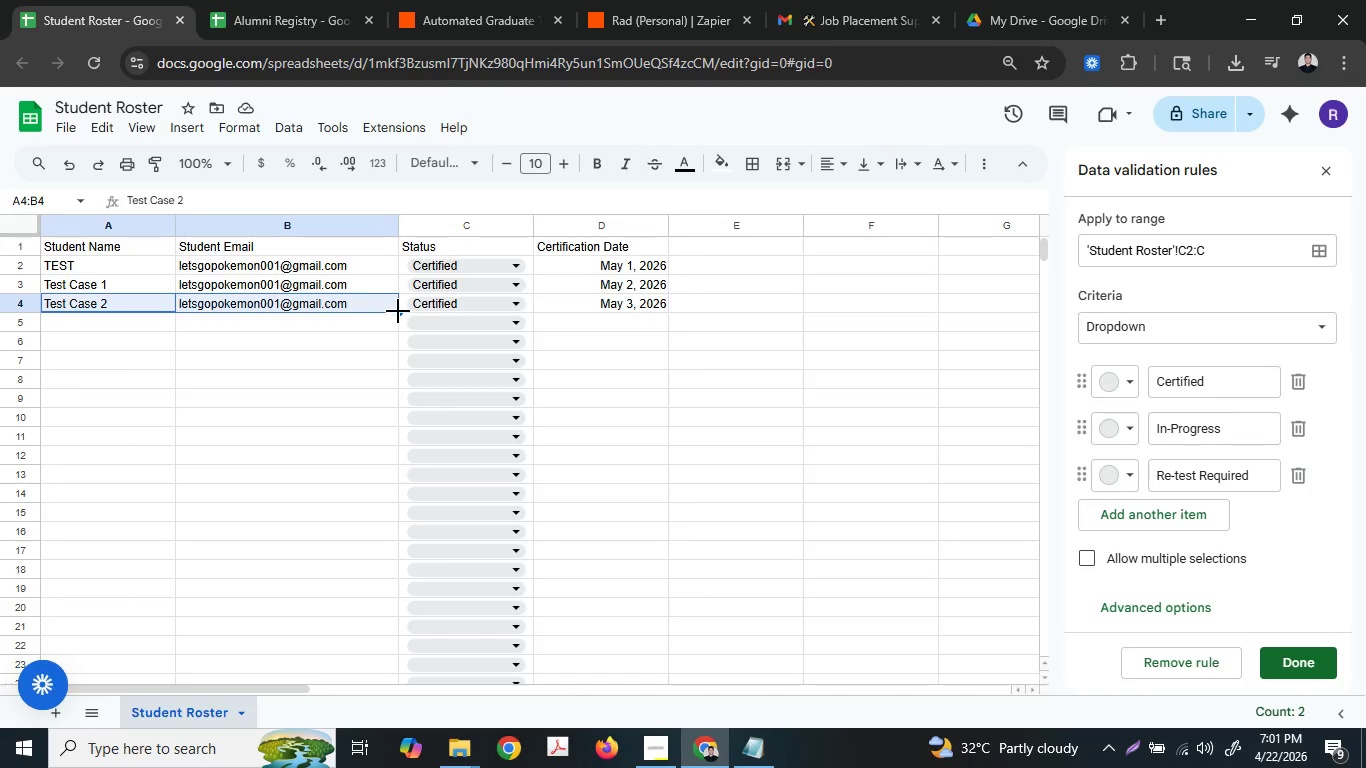 
left_click_drag(start_coordinate=[398, 311], to_coordinate=[386, 330])
 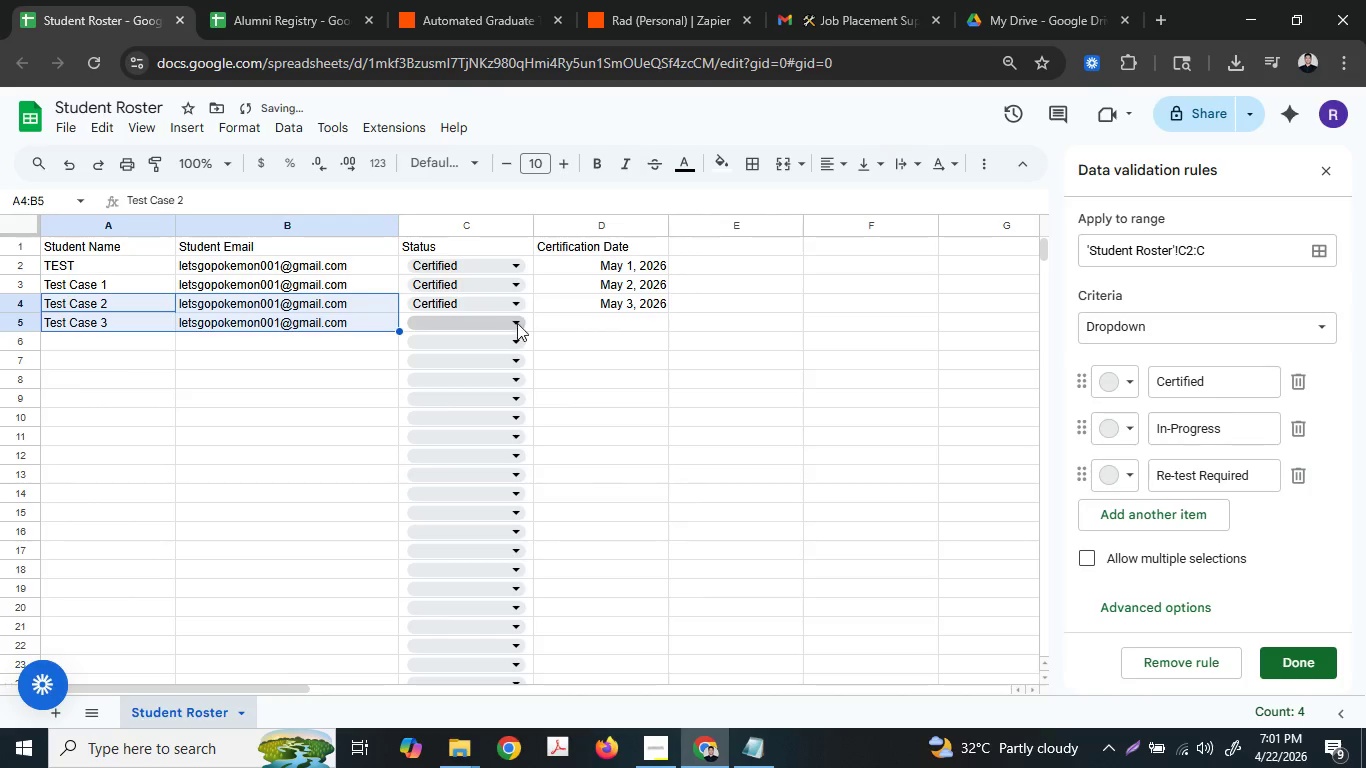 
left_click([517, 322])
 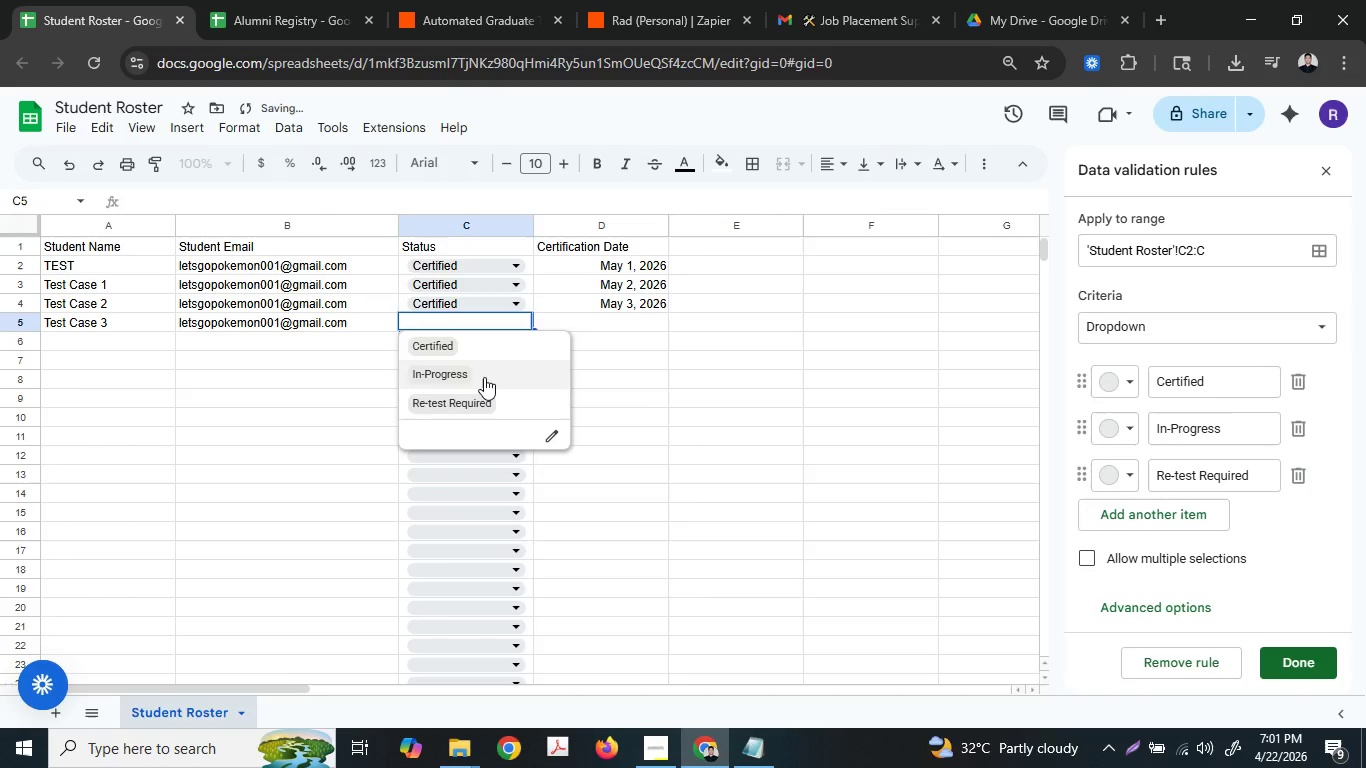 
left_click([484, 377])
 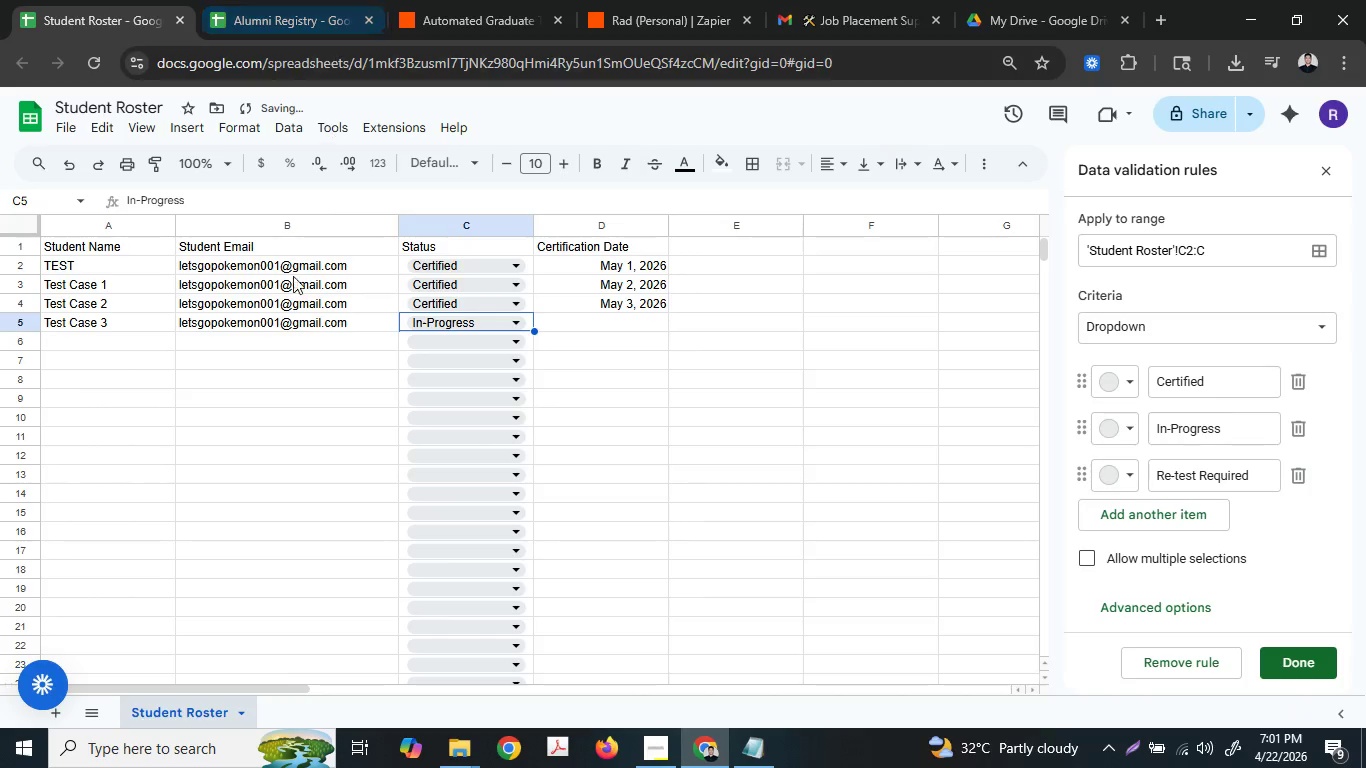 
left_click([130, 317])
 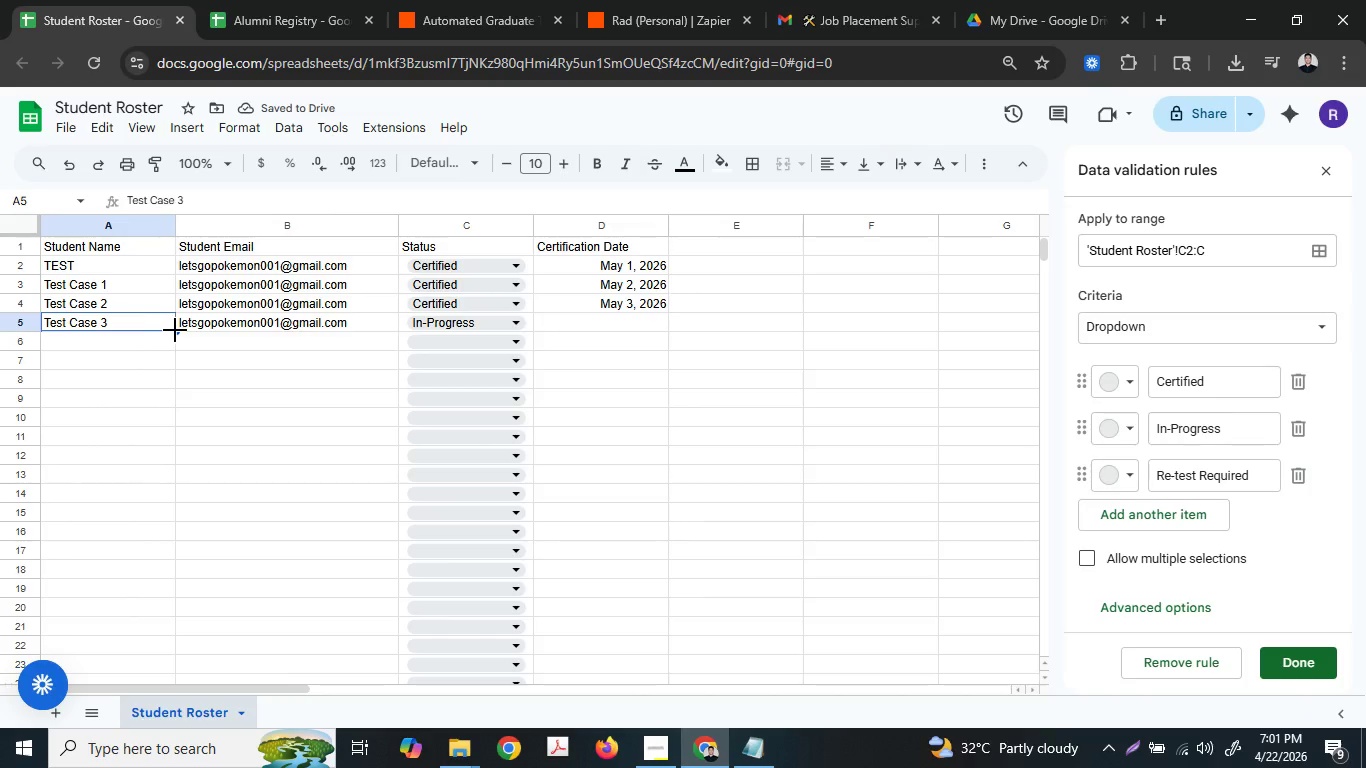 
left_click_drag(start_coordinate=[210, 329], to_coordinate=[171, 322])
 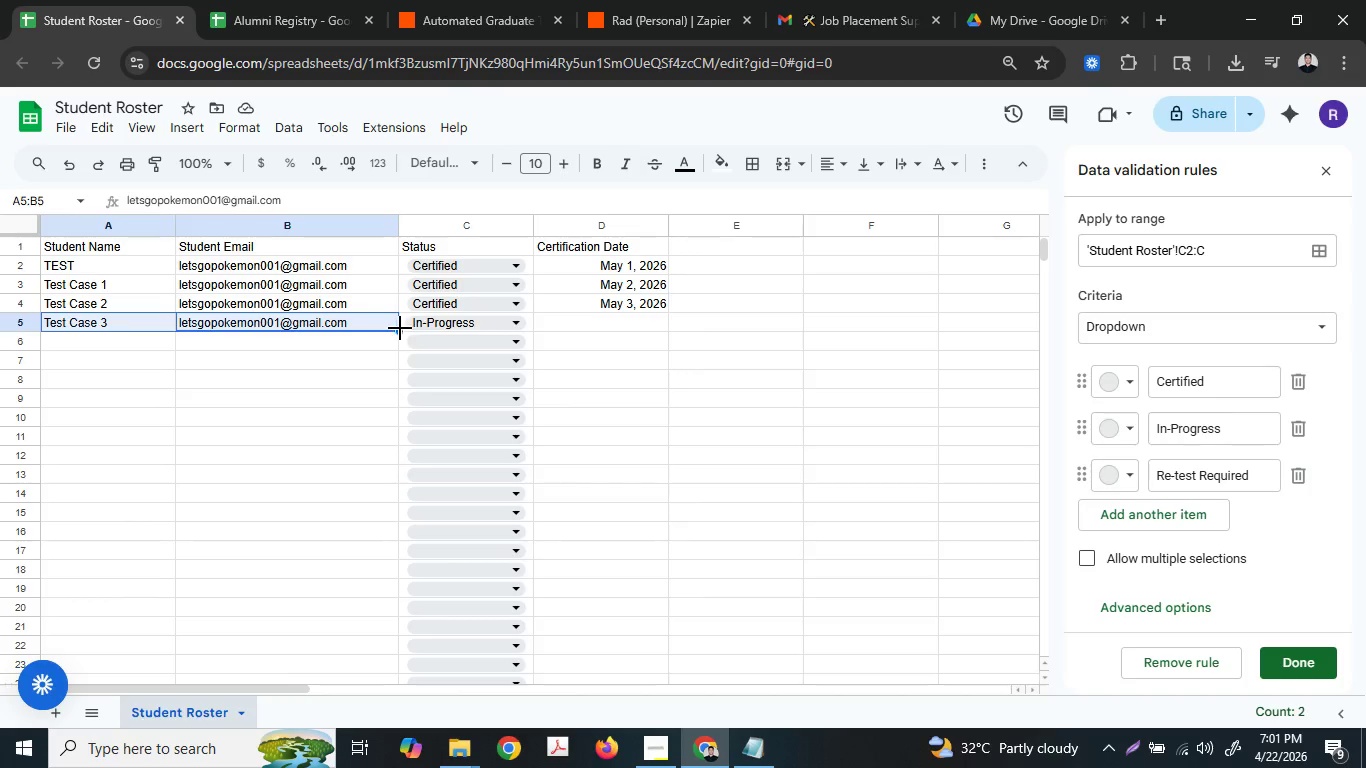 
left_click_drag(start_coordinate=[399, 330], to_coordinate=[398, 343])
 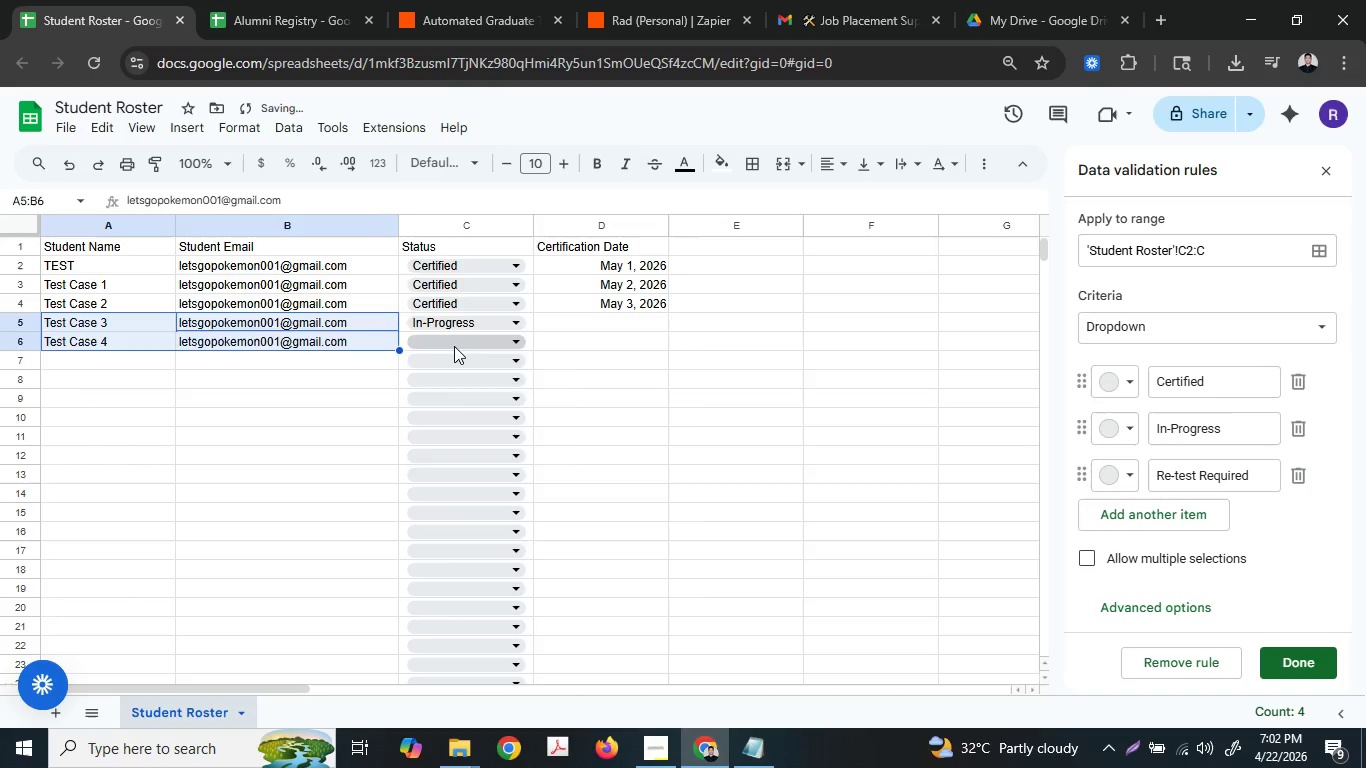 
left_click([454, 346])
 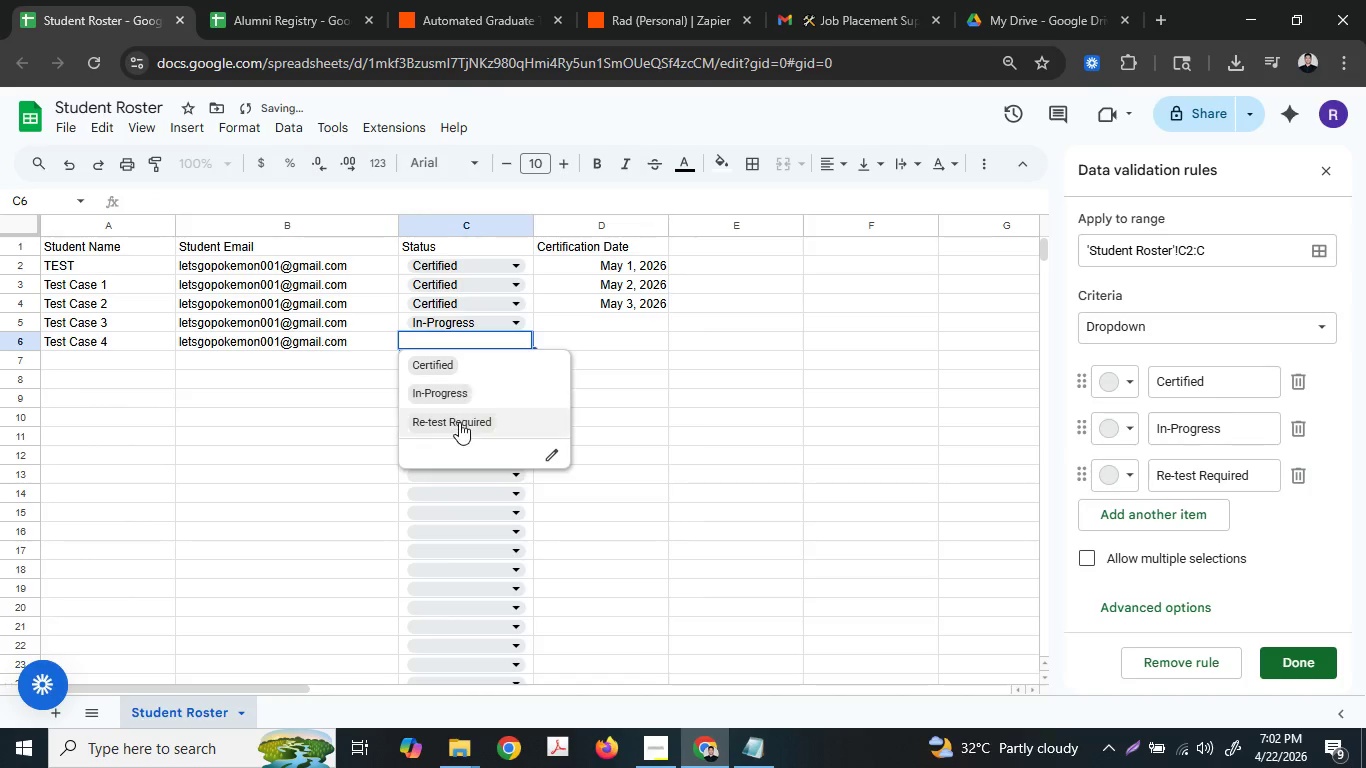 
left_click([459, 422])
 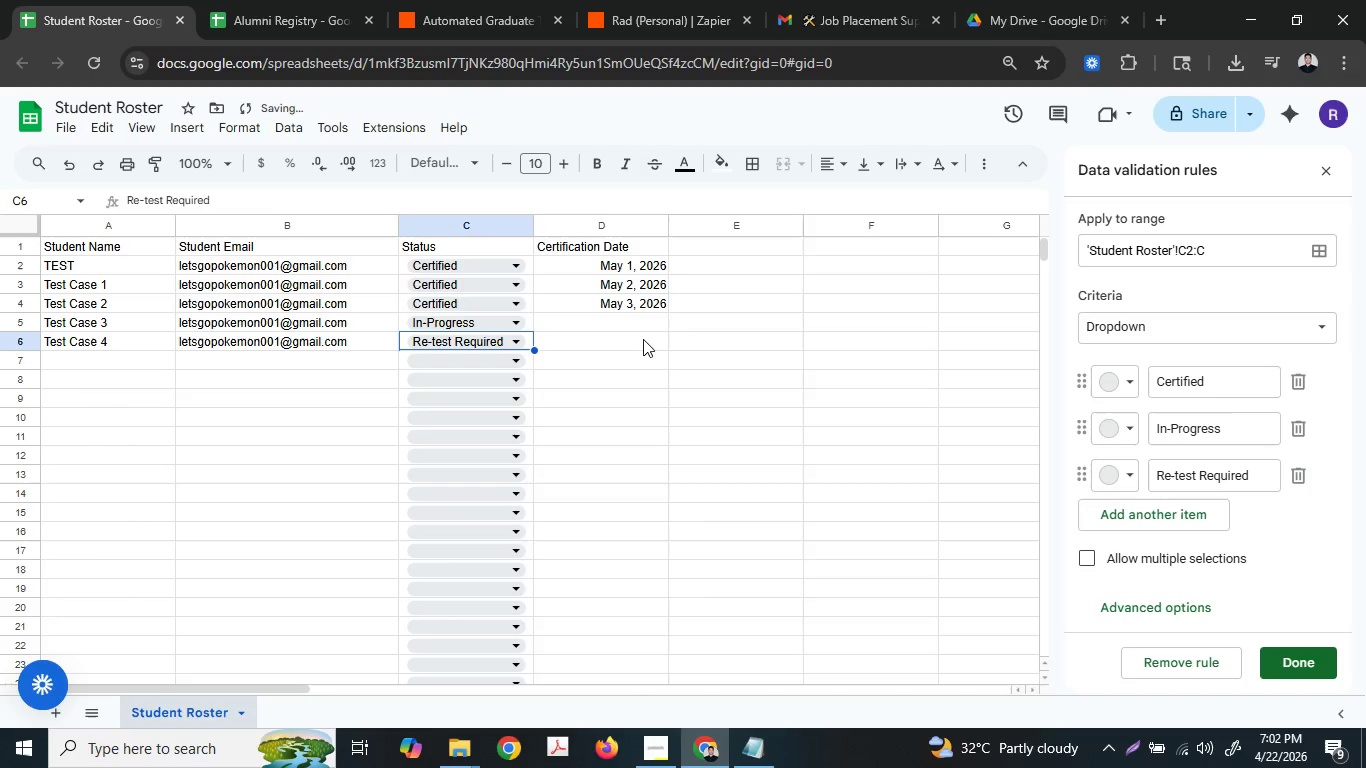 
left_click([635, 346])
 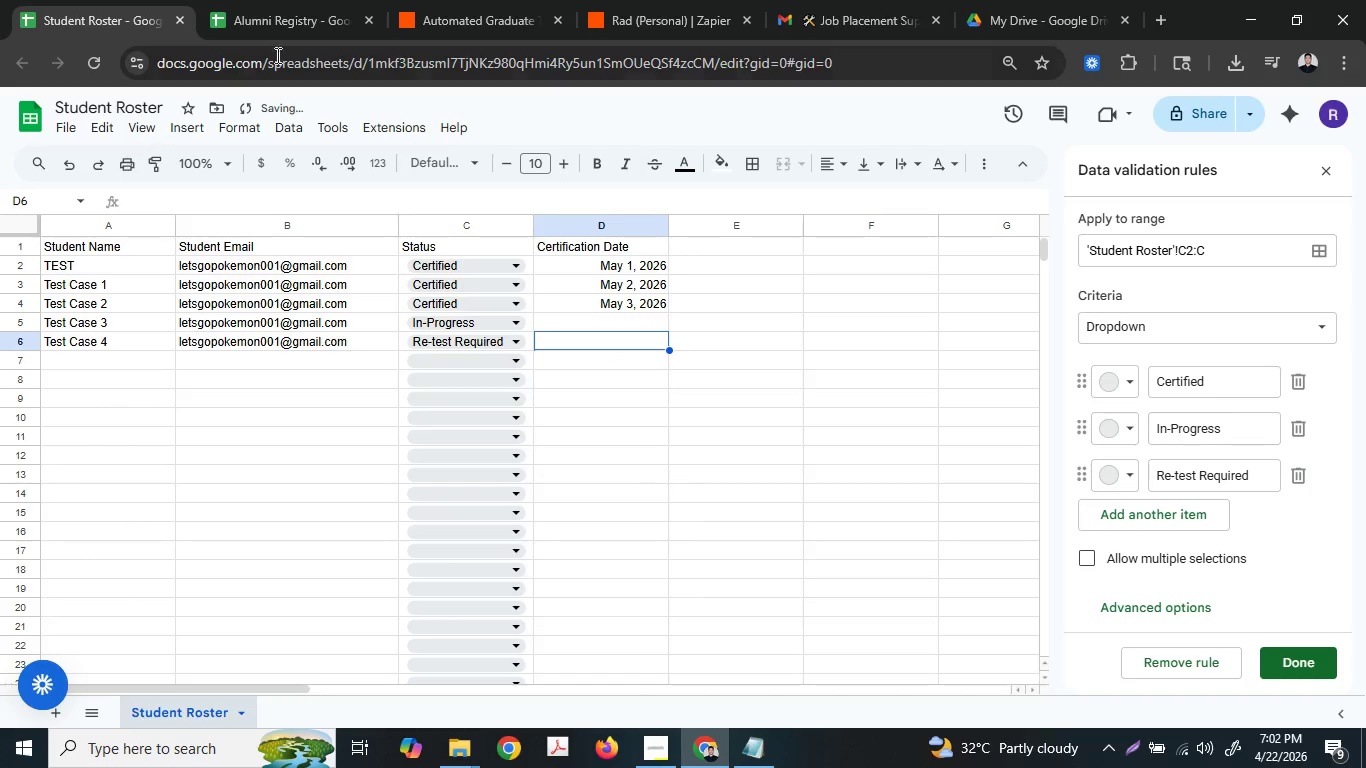 
left_click([296, 9])
 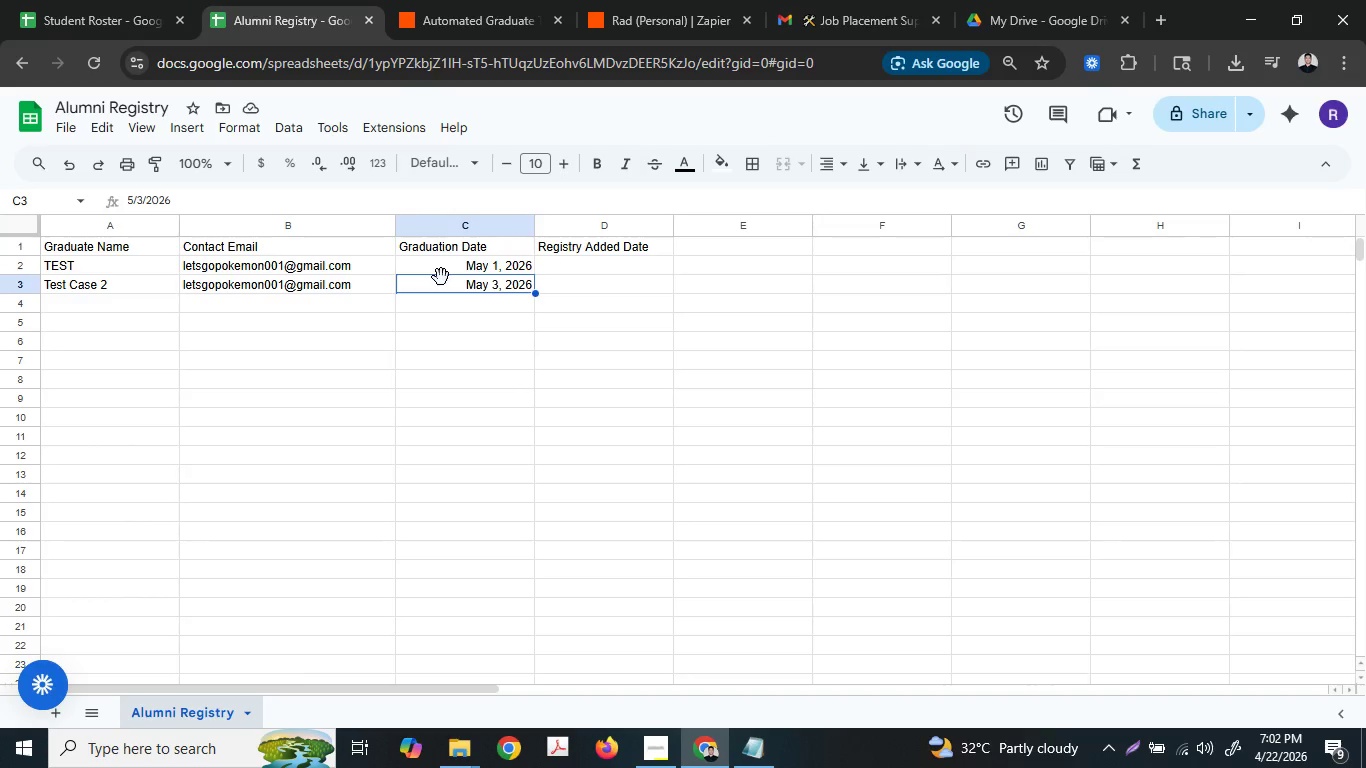 
left_click([829, 0])
 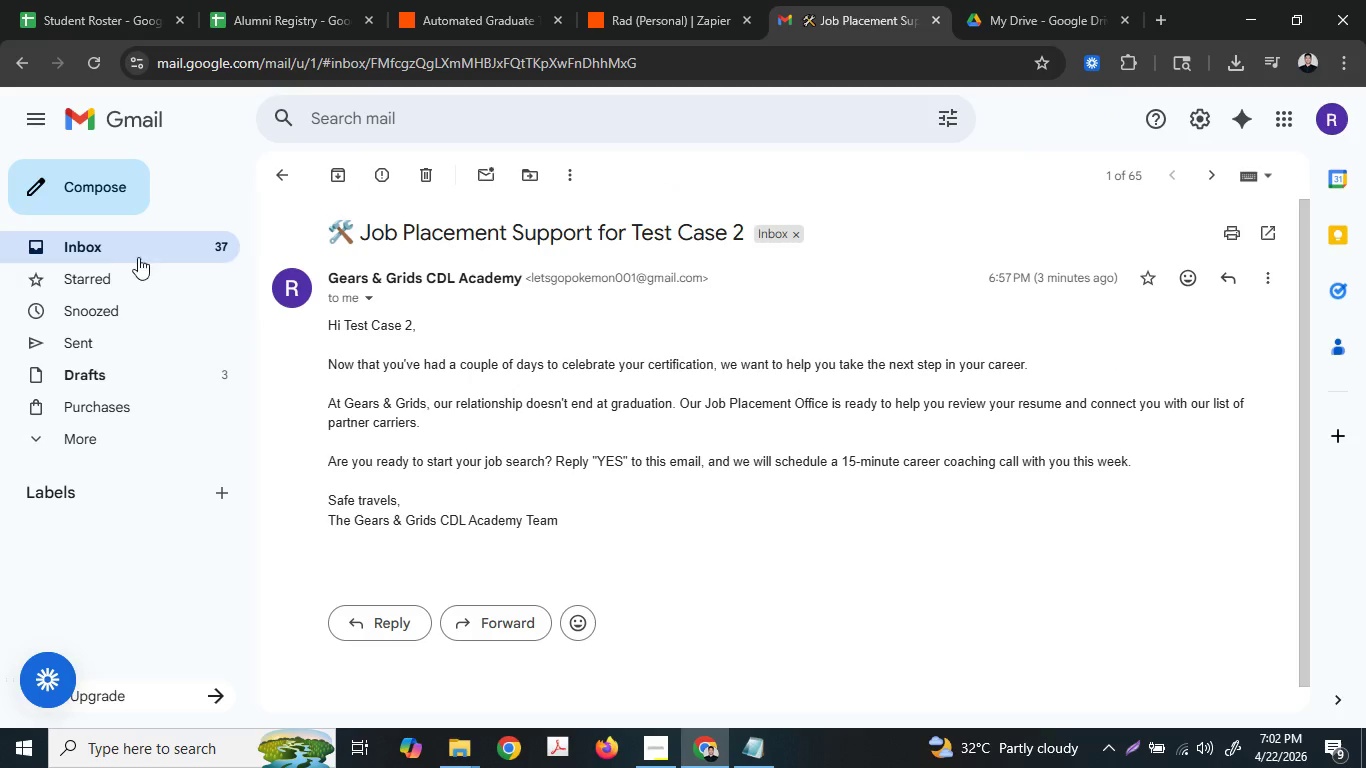 
left_click_drag(start_coordinate=[132, 259], to_coordinate=[122, 259])
 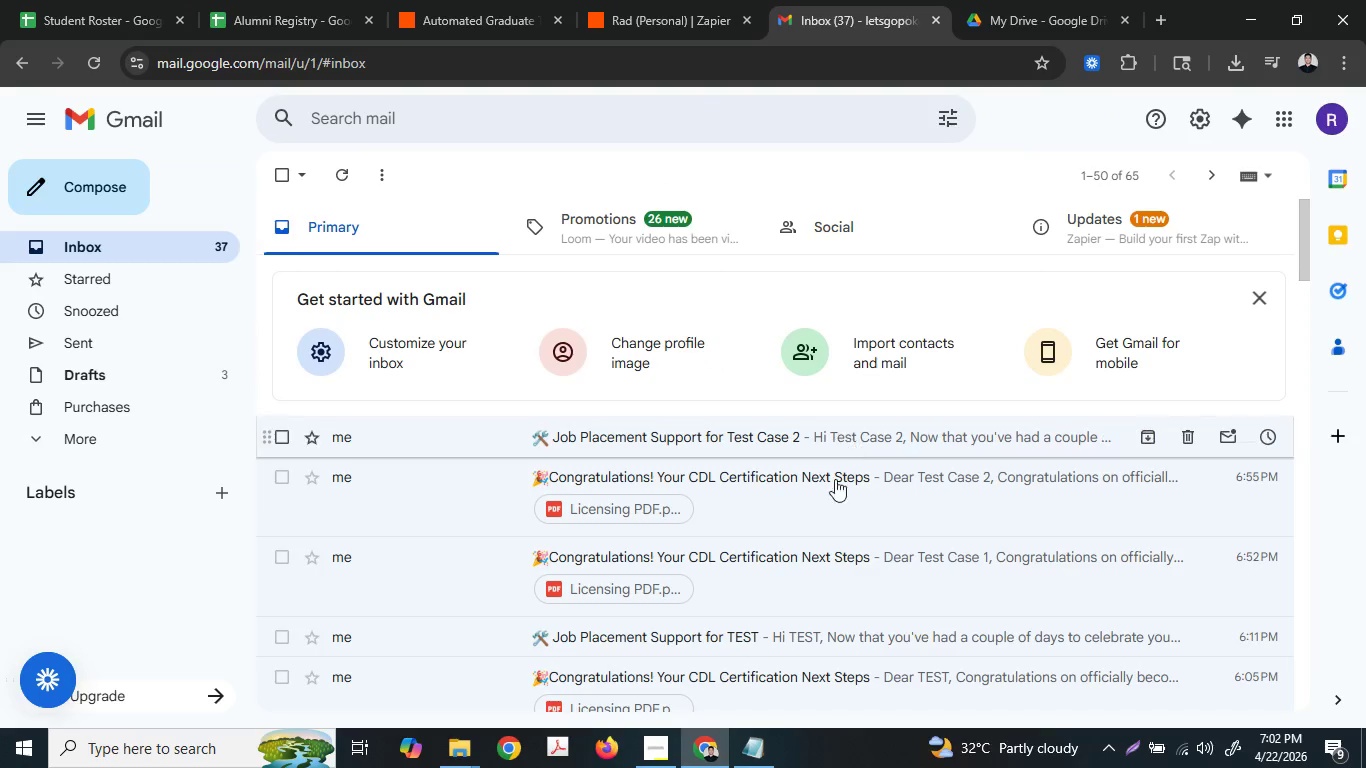 
scroll: coordinate [829, 490], scroll_direction: down, amount: 2.0
 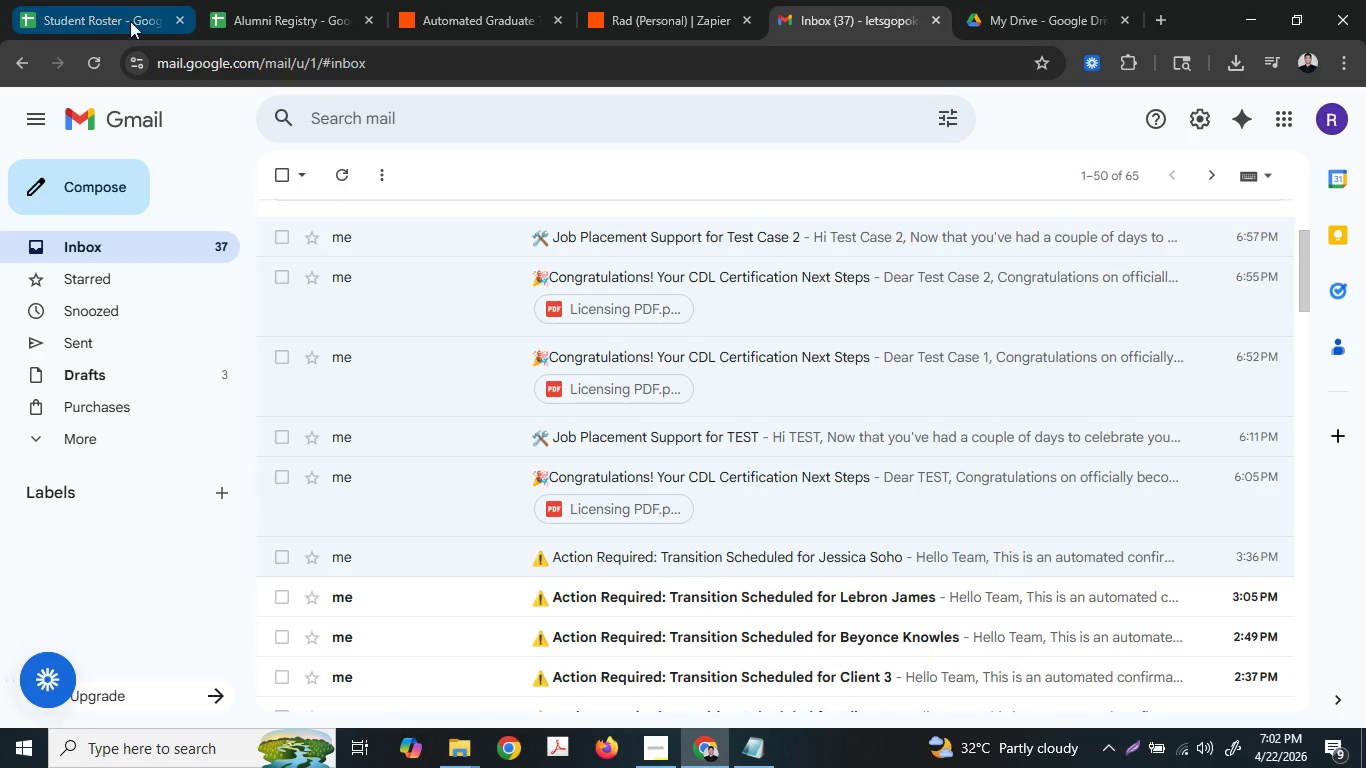 
scroll: coordinate [508, 396], scroll_direction: up, amount: 2.0
 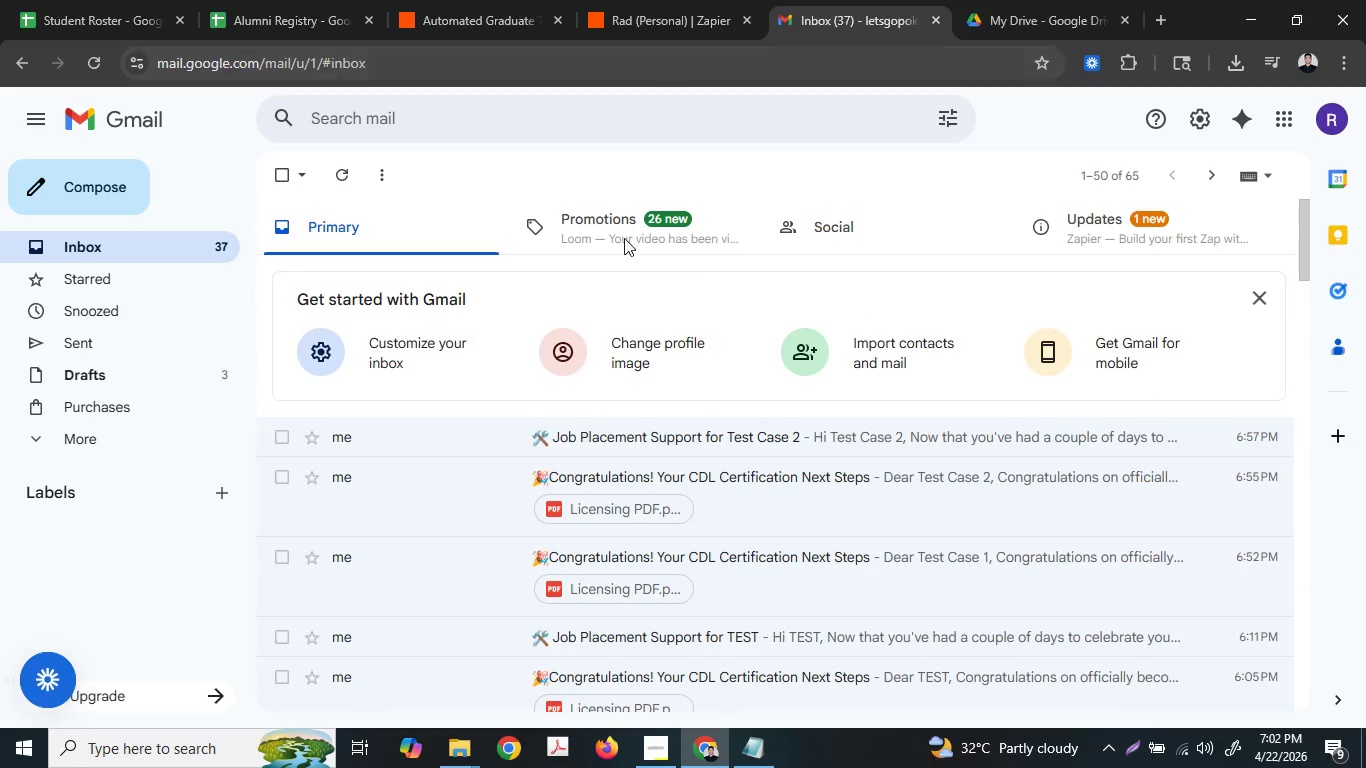 
left_click([674, 0])
 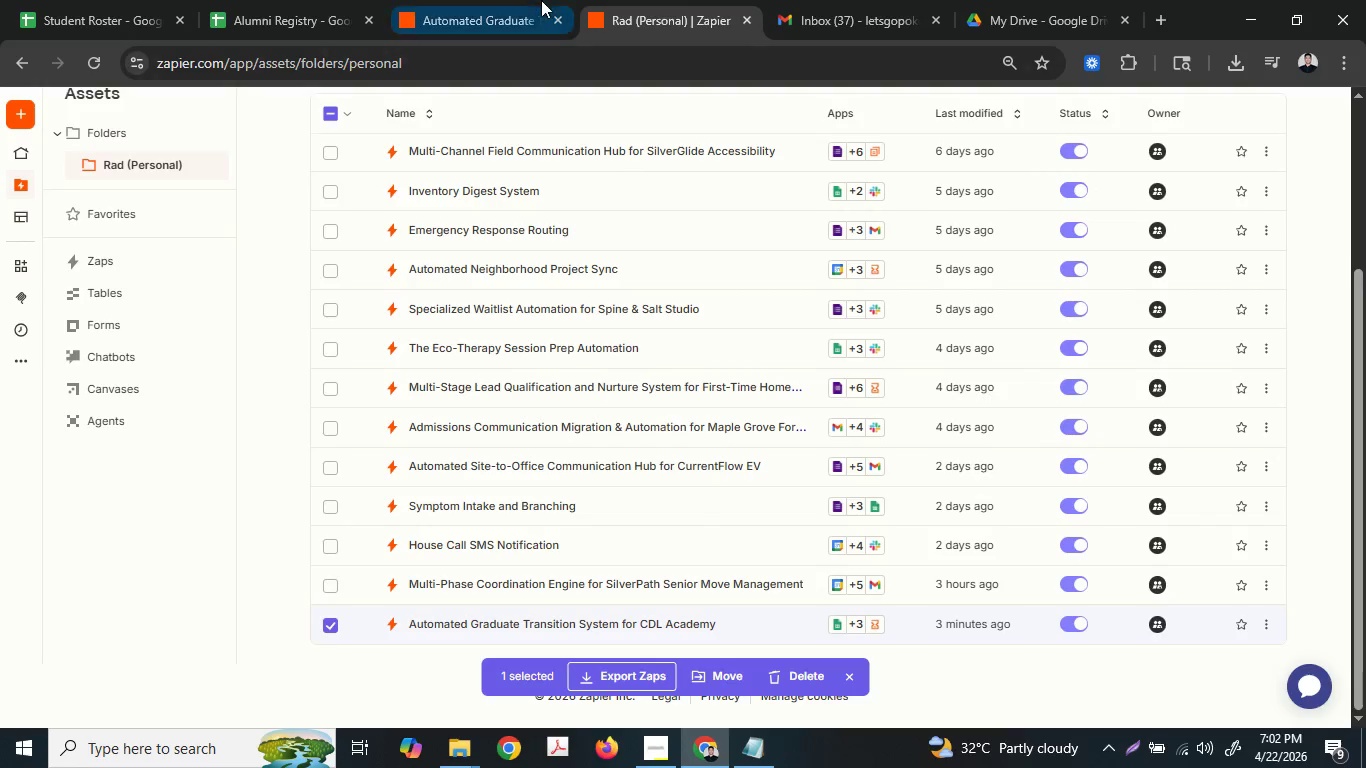 
scroll: coordinate [550, 531], scroll_direction: down, amount: 2.0
 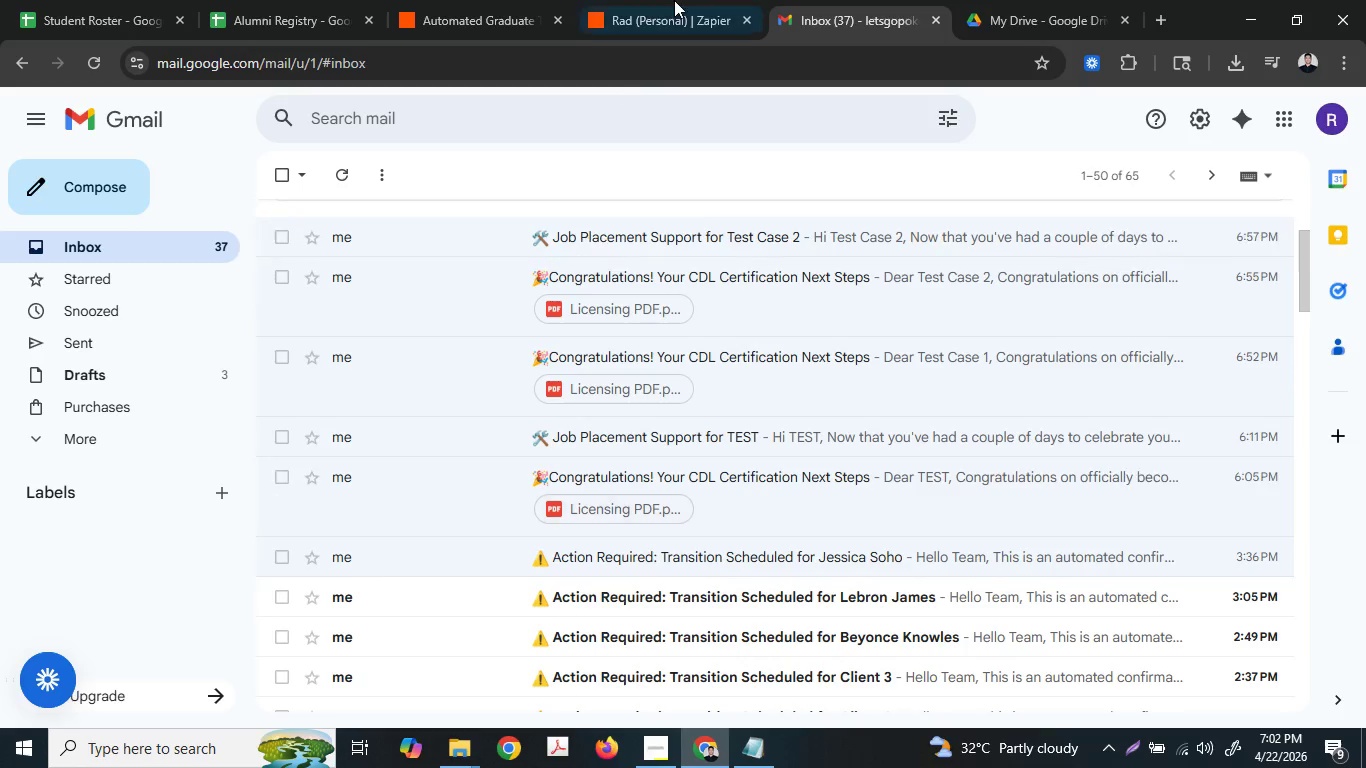 
left_click([538, 0])
 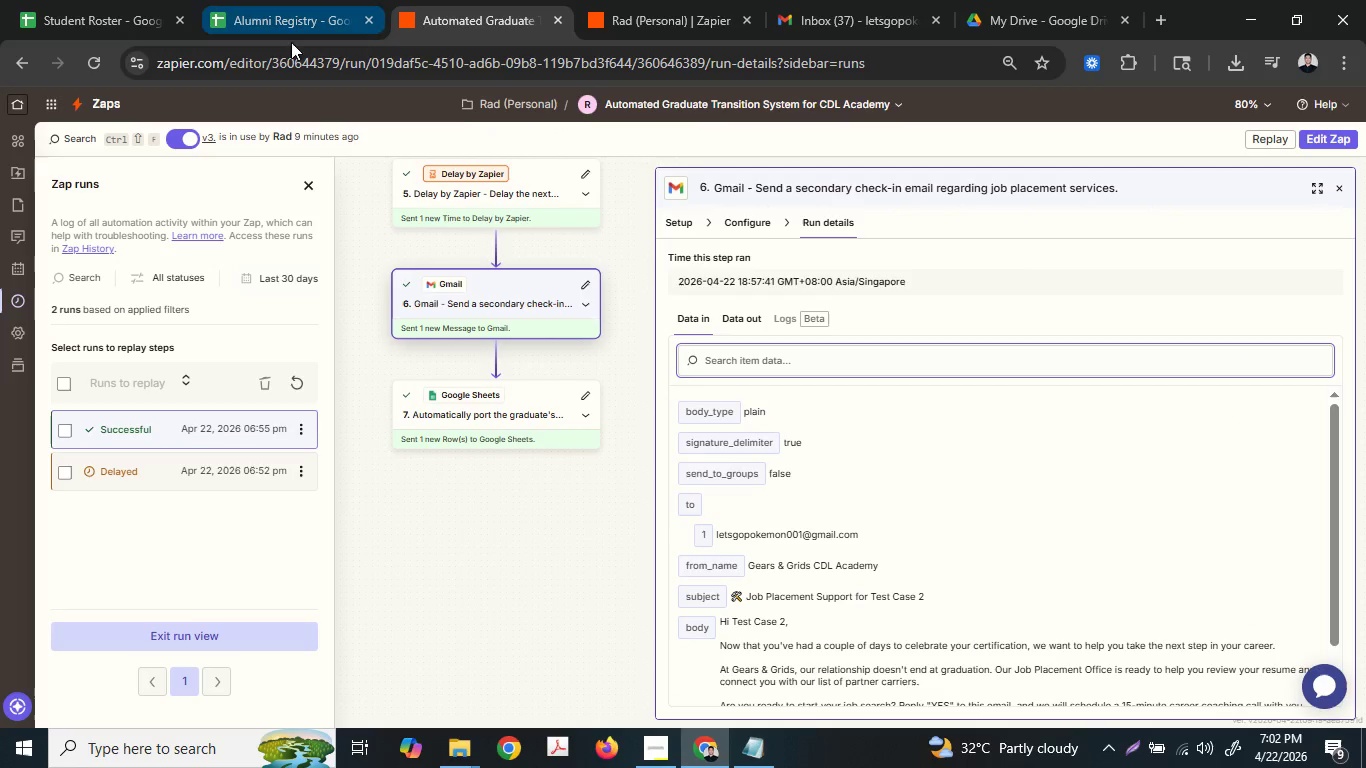 
scroll: coordinate [639, 293], scroll_direction: up, amount: 5.0
 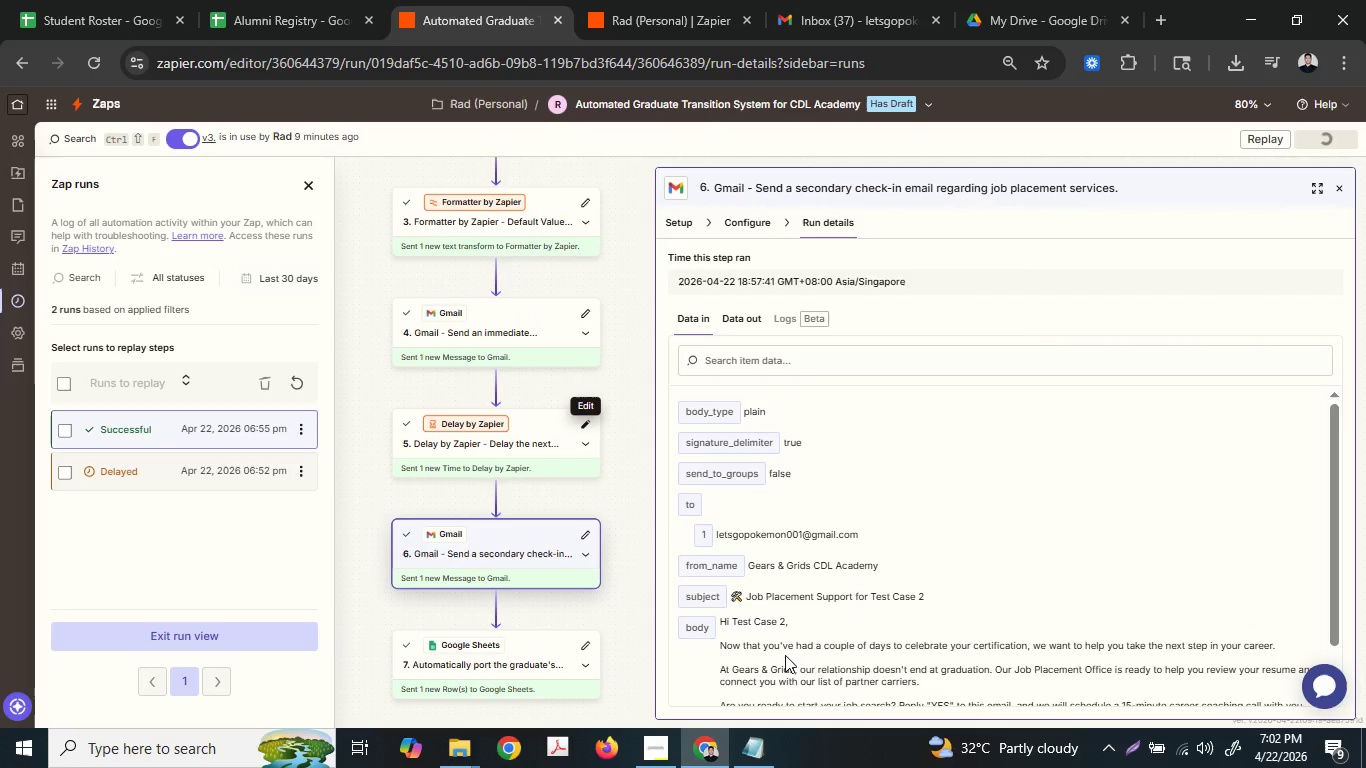 
left_click([650, 763])